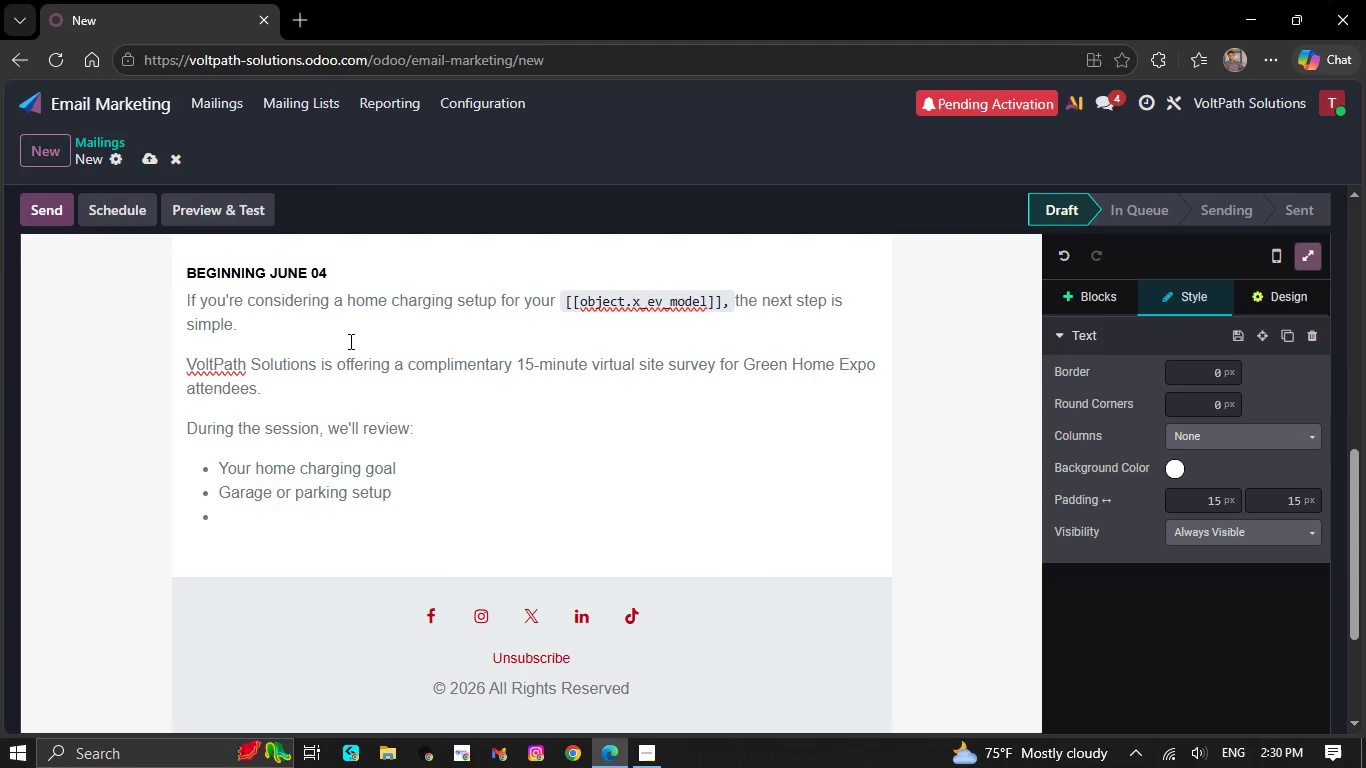 
type(Electrical )
 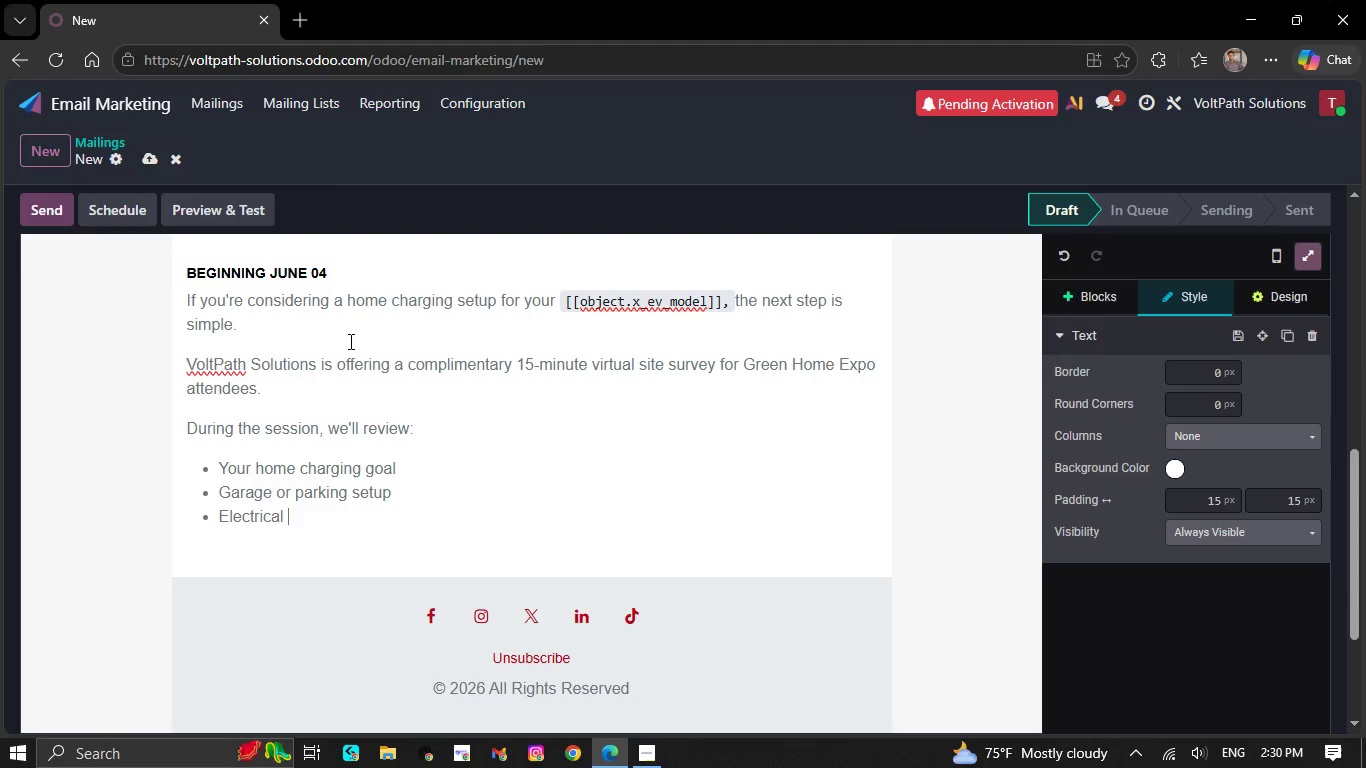 
wait(14.8)
 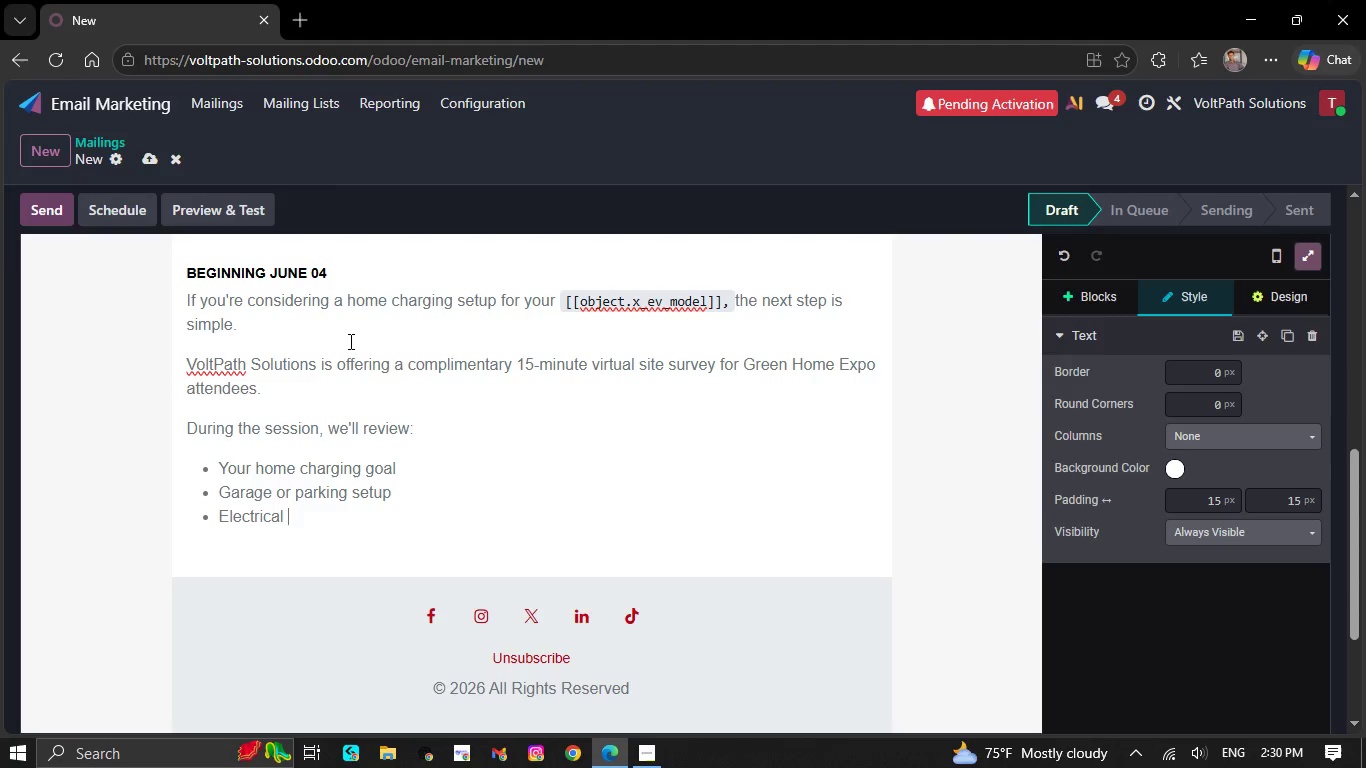 
type(re)
 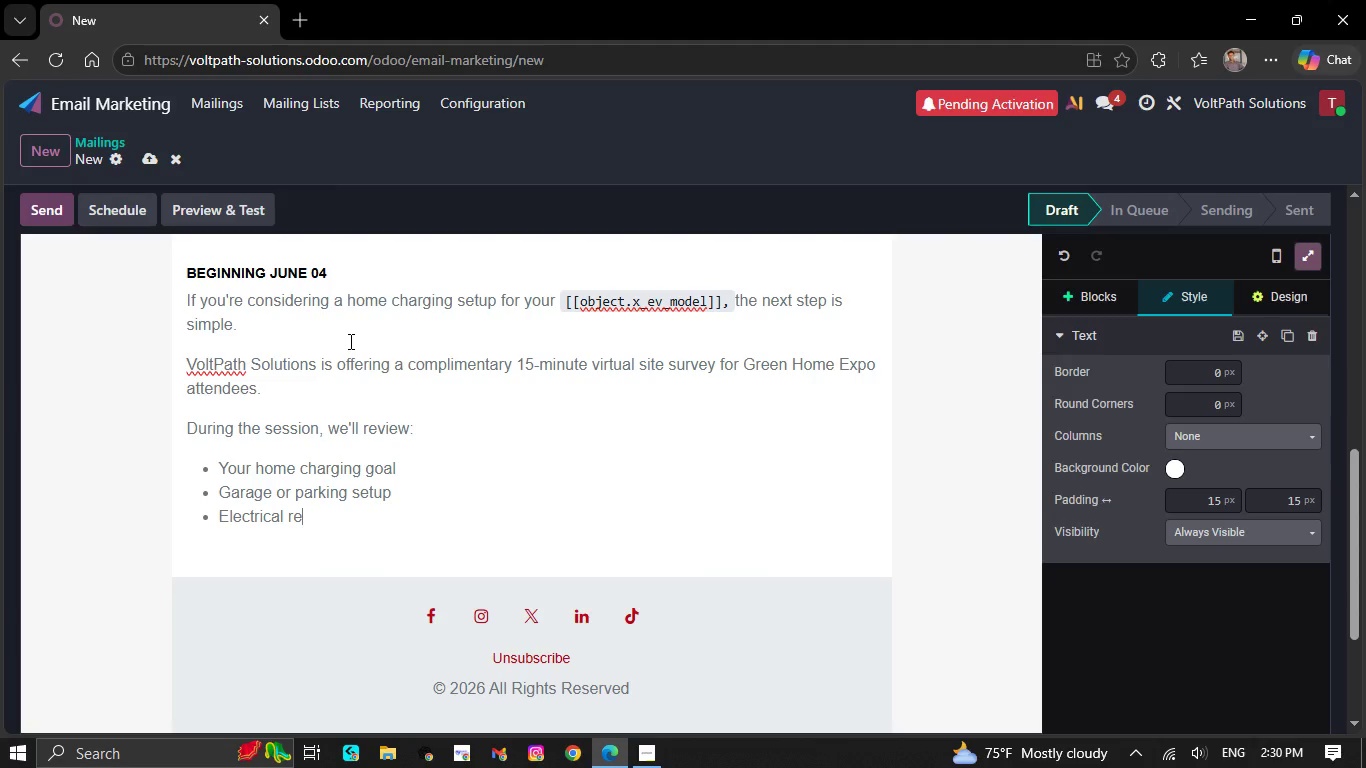 
type(adiness)
key(NumpadEnter)
 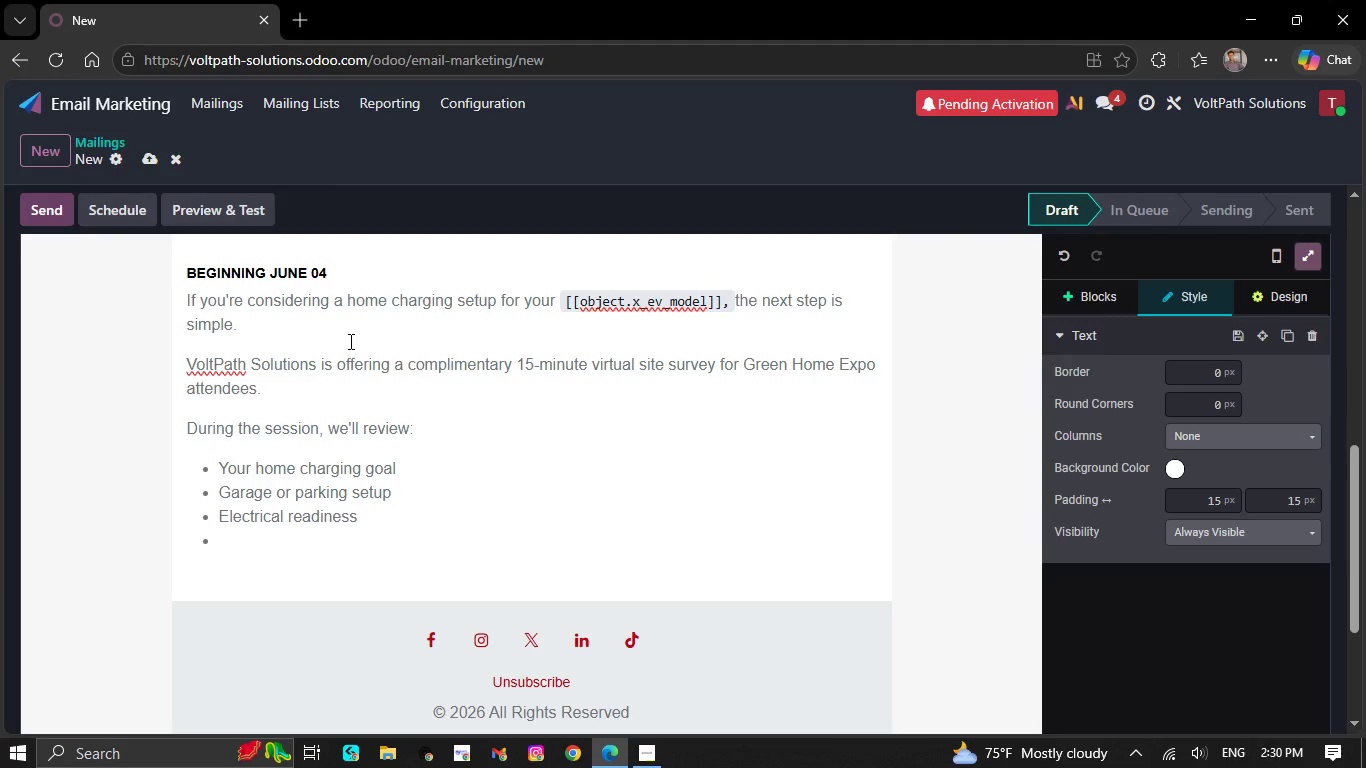 
type(Recomm)
 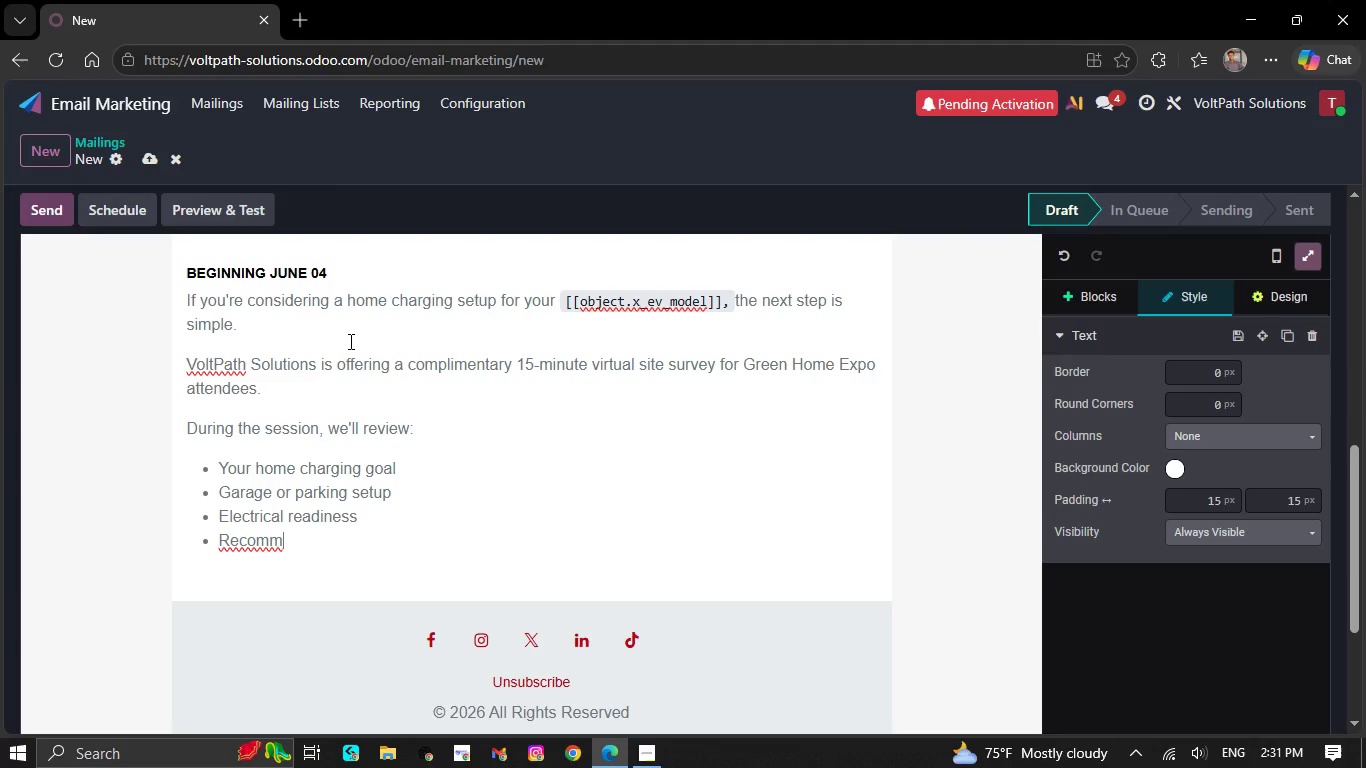 
type(ended)
 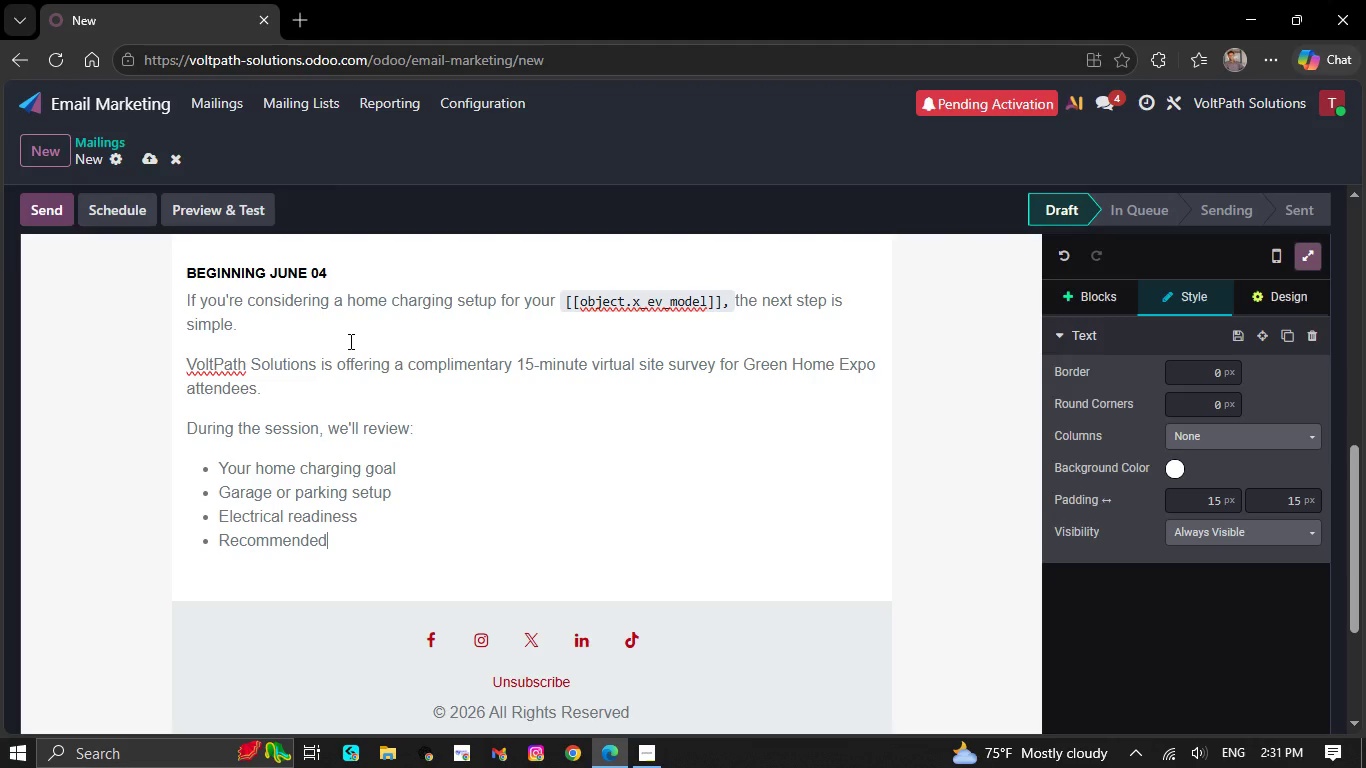 
type( charger options)
key(NumpadEnter)
 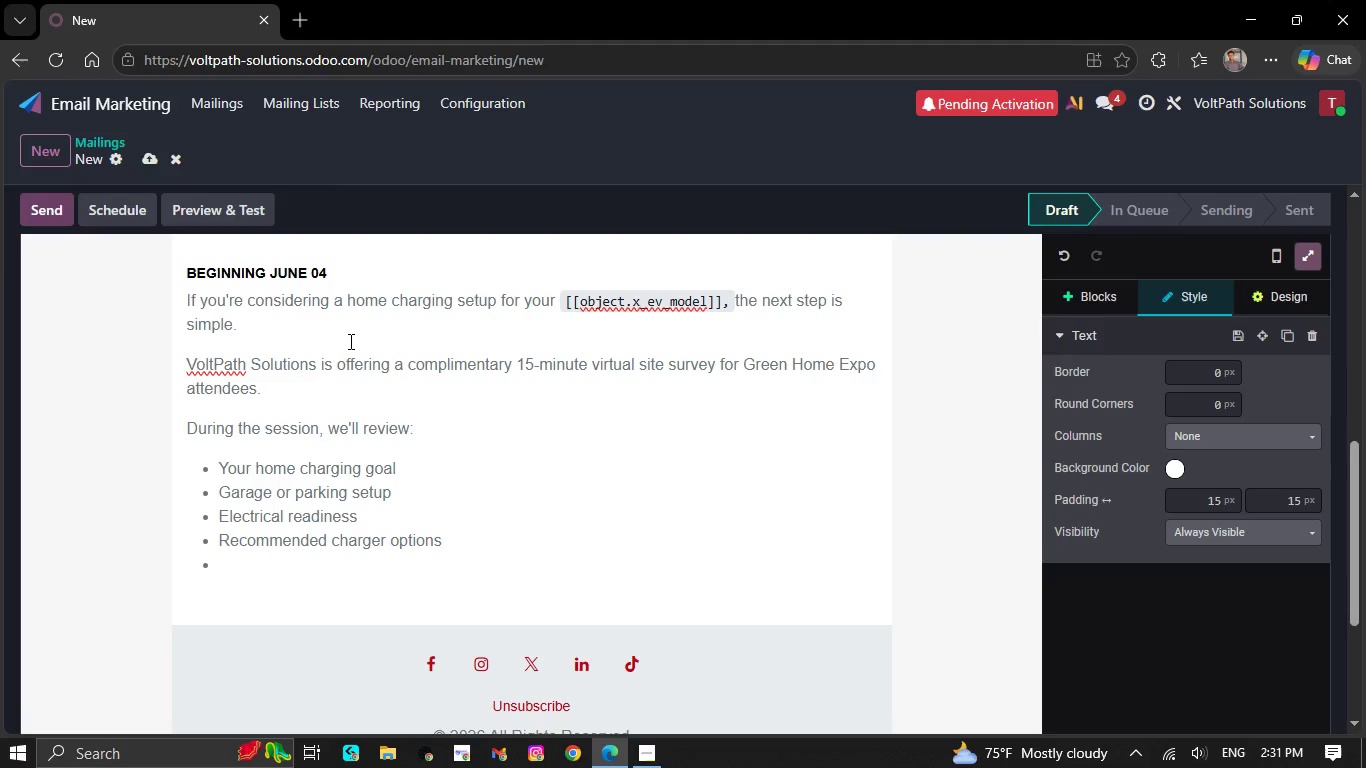 
type(Estimated insta)
 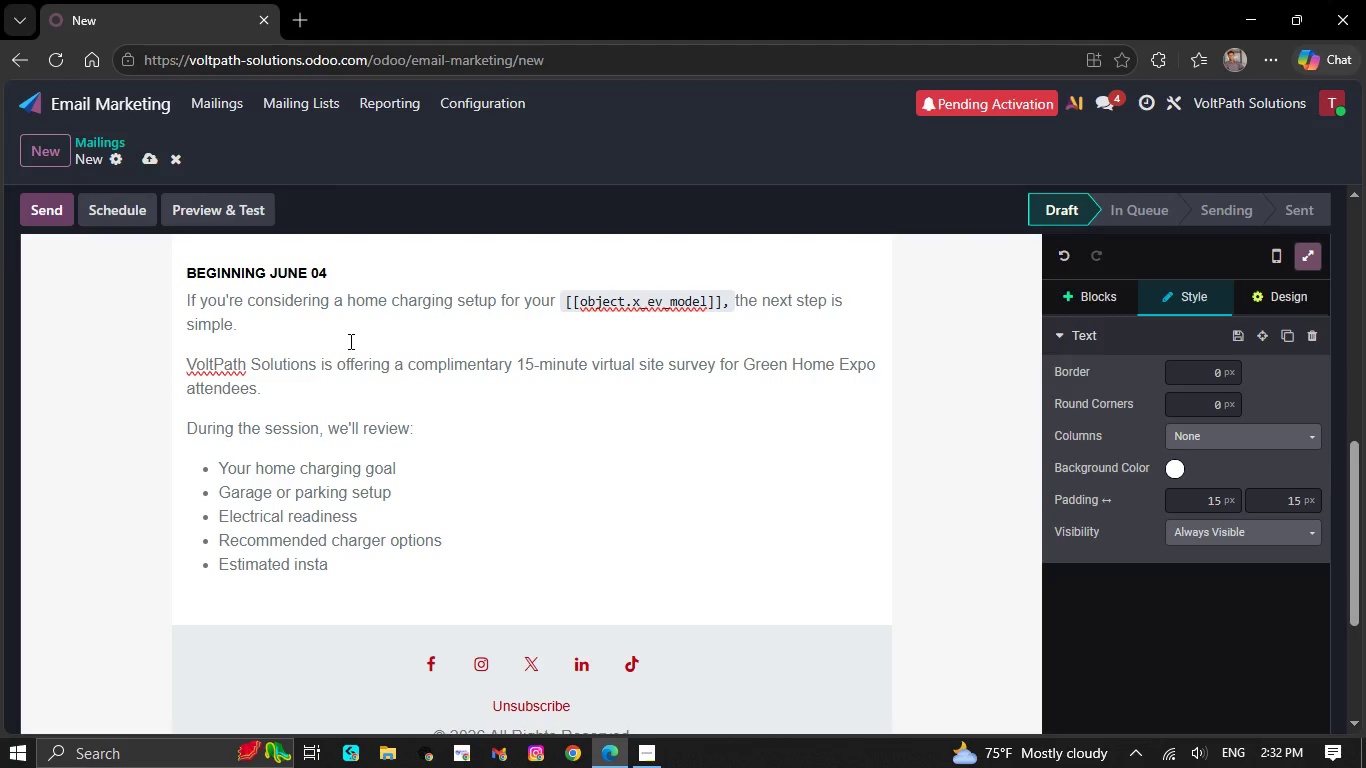 
wait(5.28)
 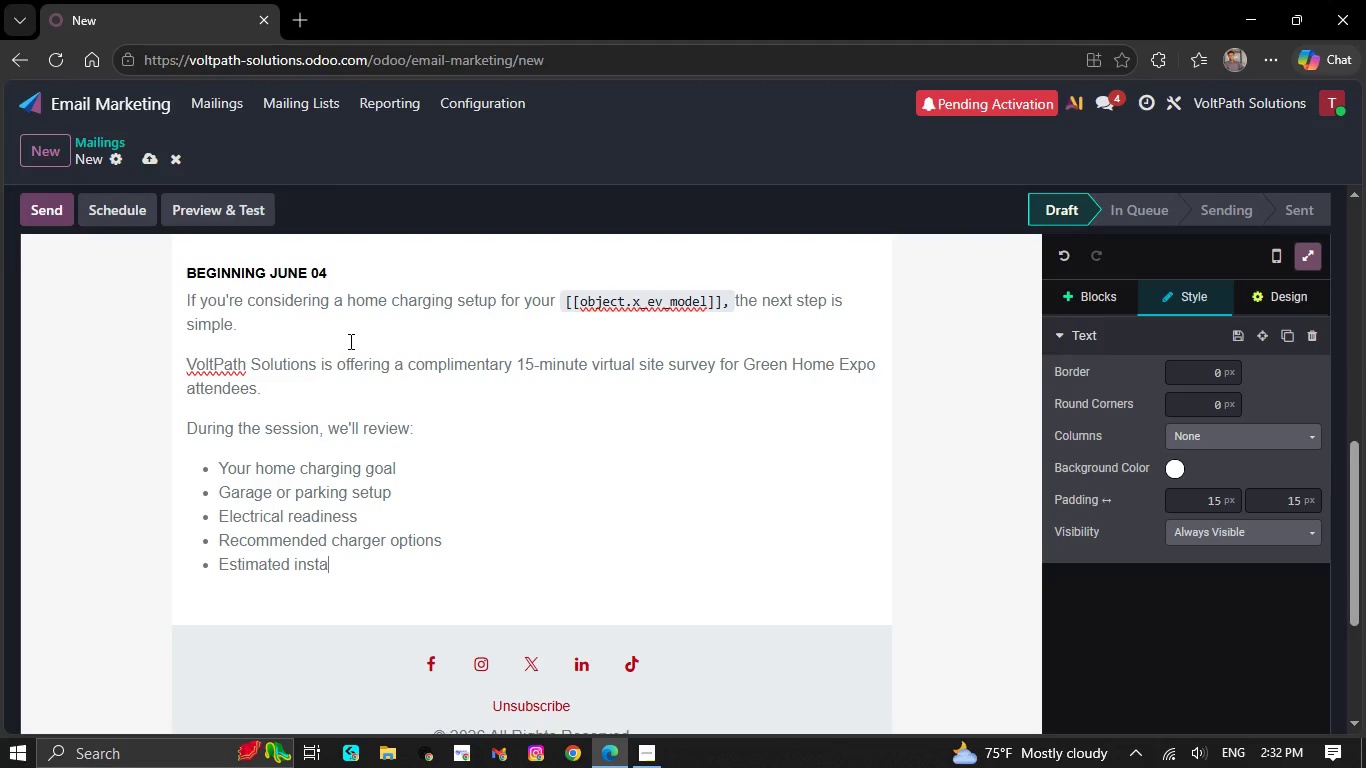 
type(lla)
 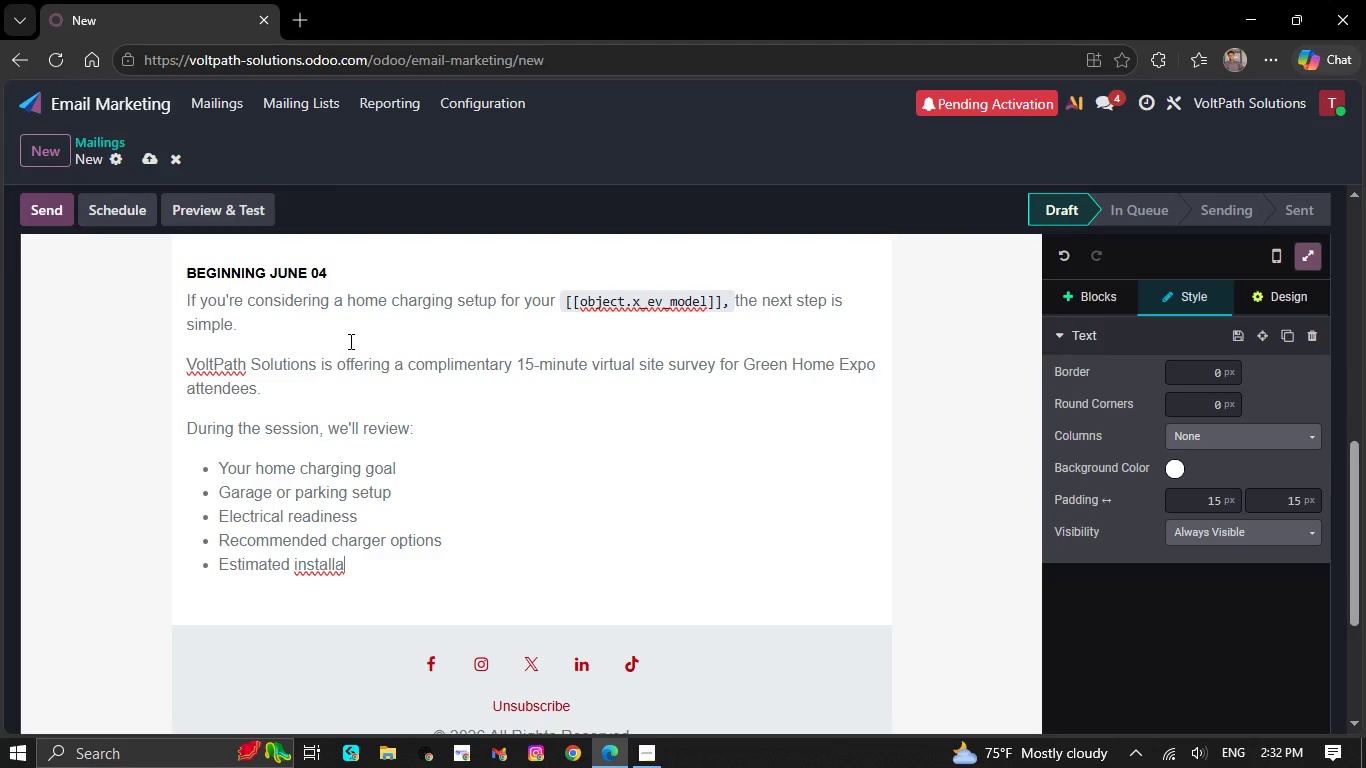 
type(tion timeline)
key(NumpadEnter)
key(Backspace)
key(Backspace)
 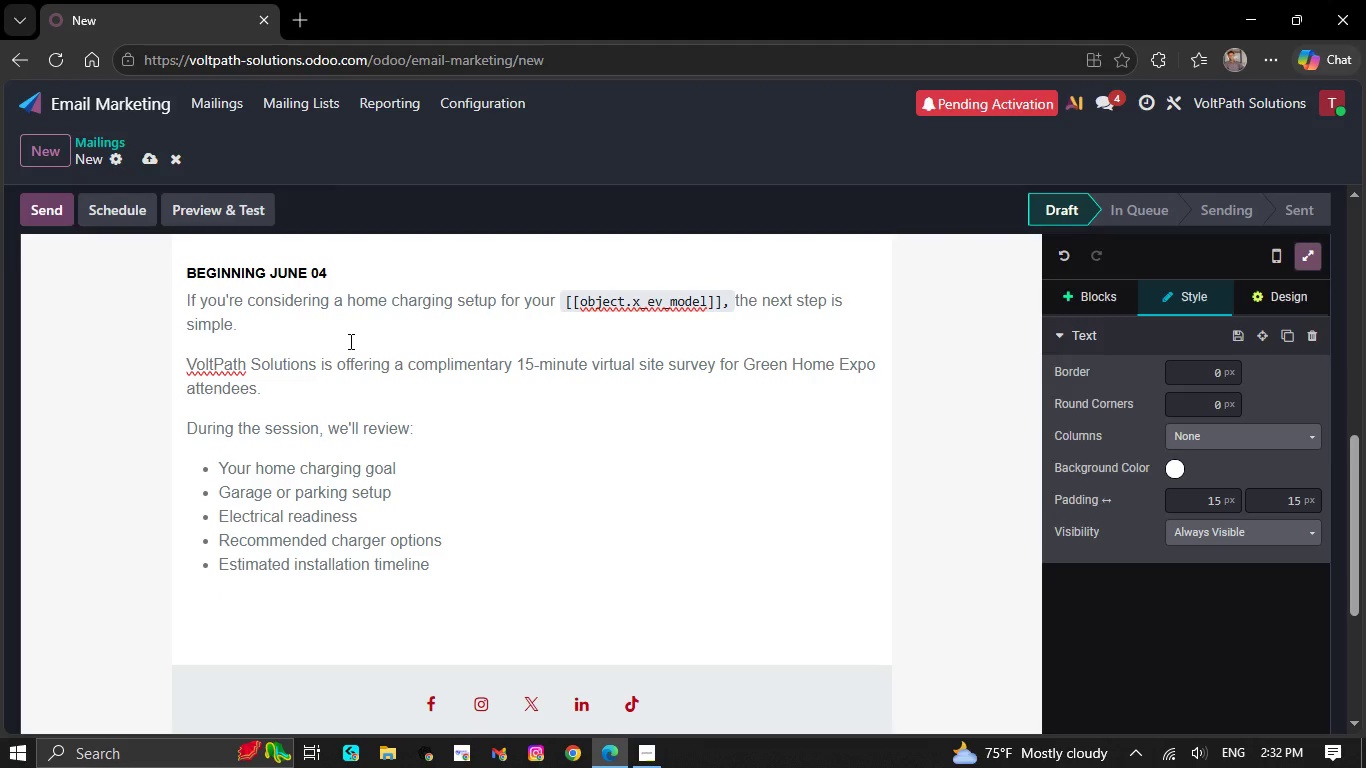 
type(Thw)
key(Backspace)
type(e C)
key(Backspace)
type(con)
 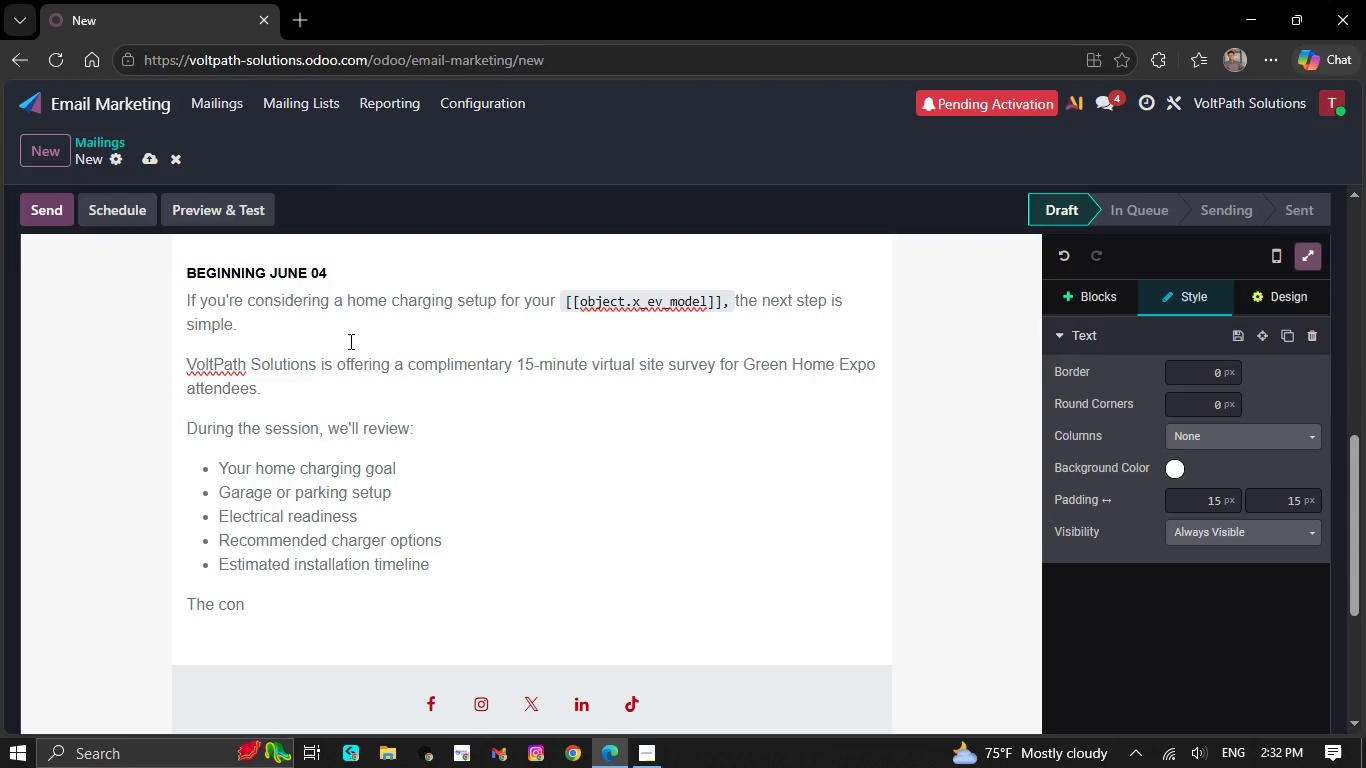 
wait(5.06)
 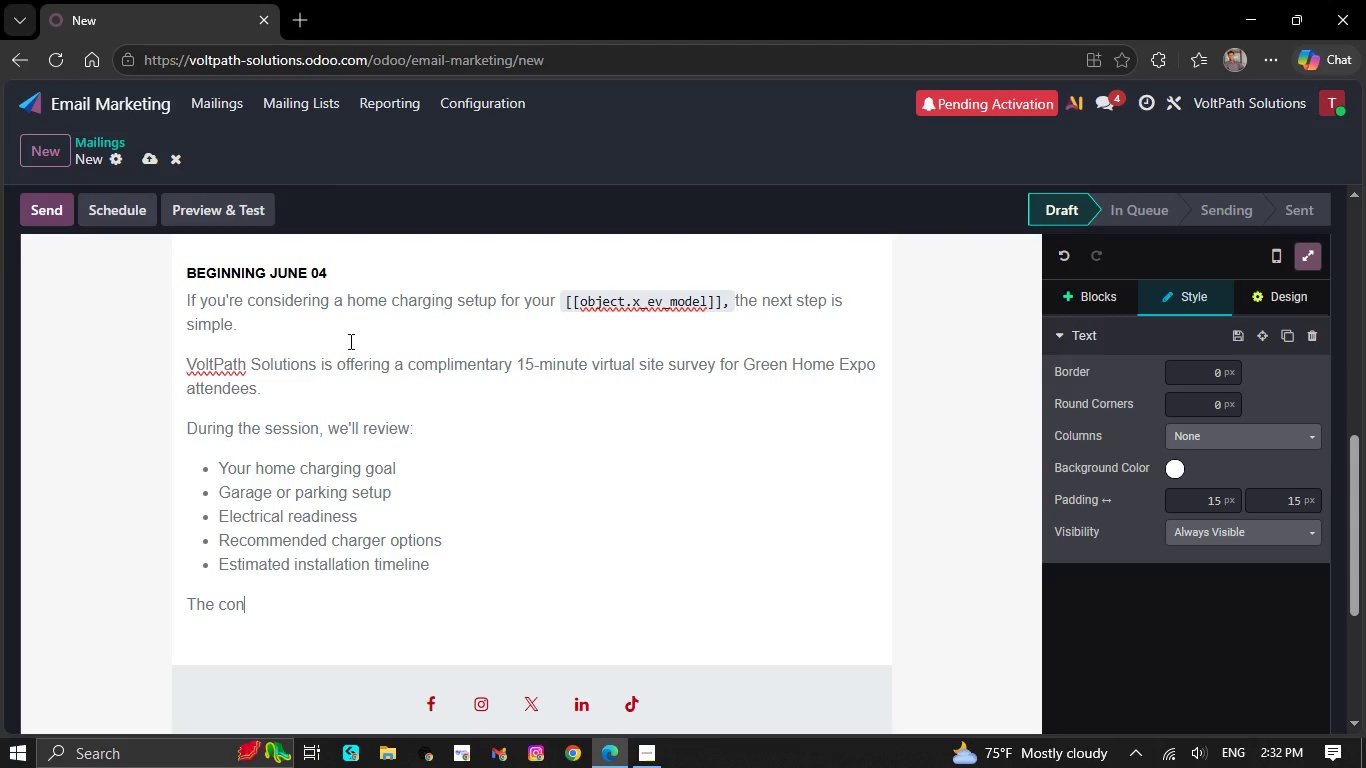 
type(sultation is quick, )
 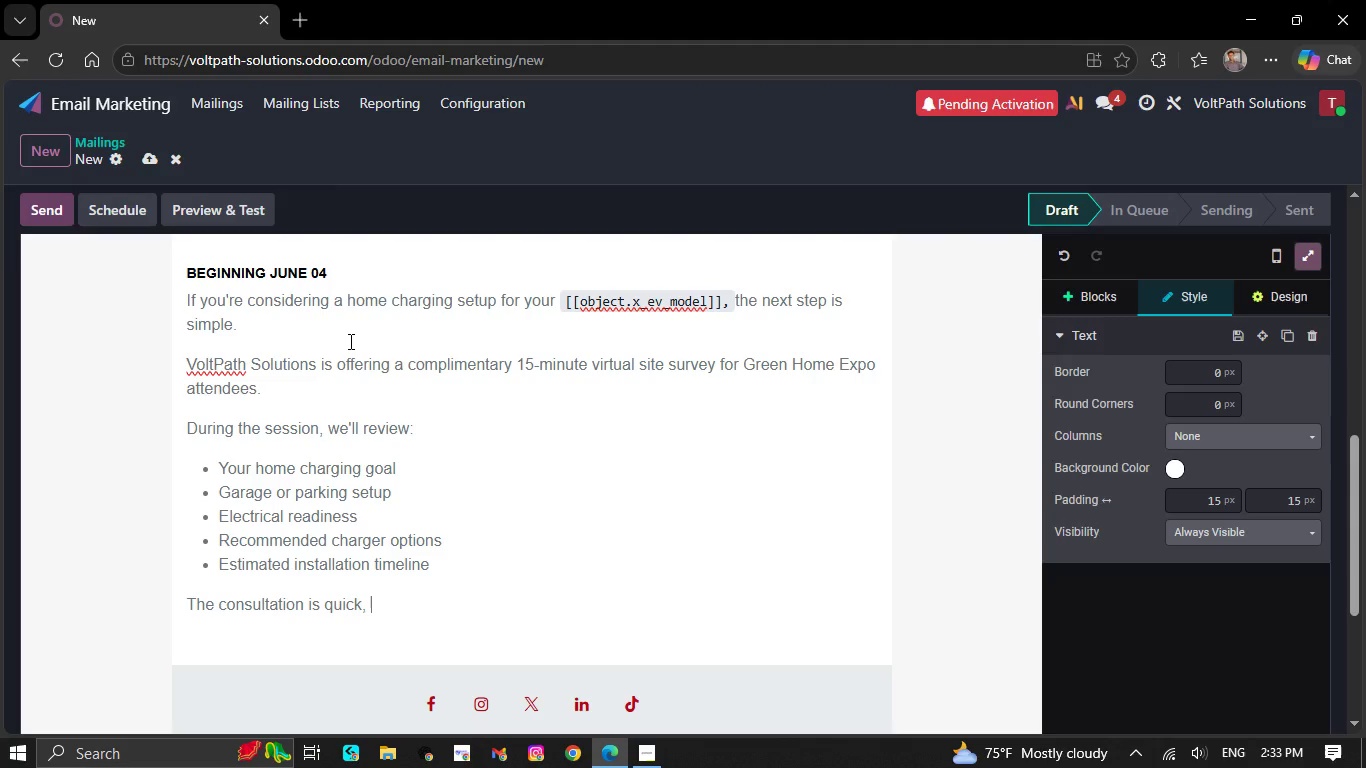 
wait(11.47)
 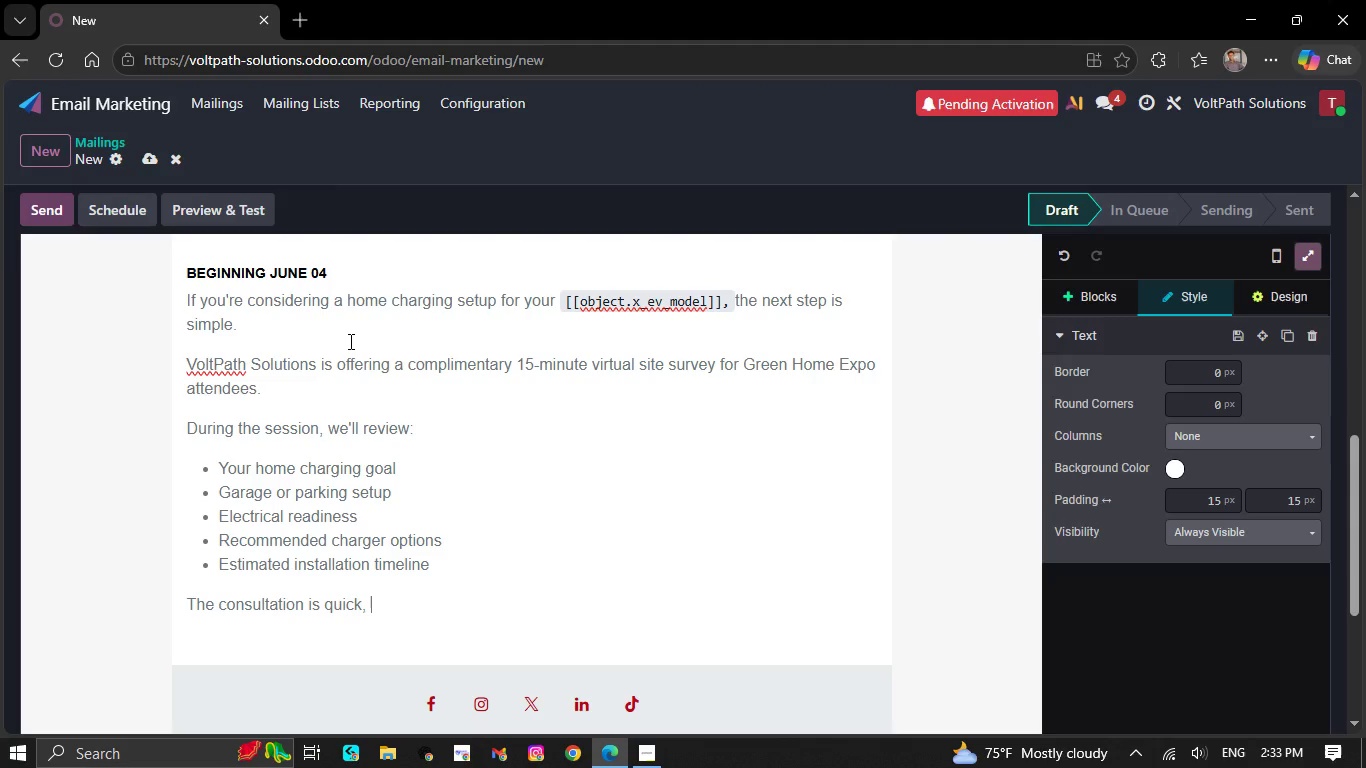 
type(I)
key(Backspace)
type(in)
 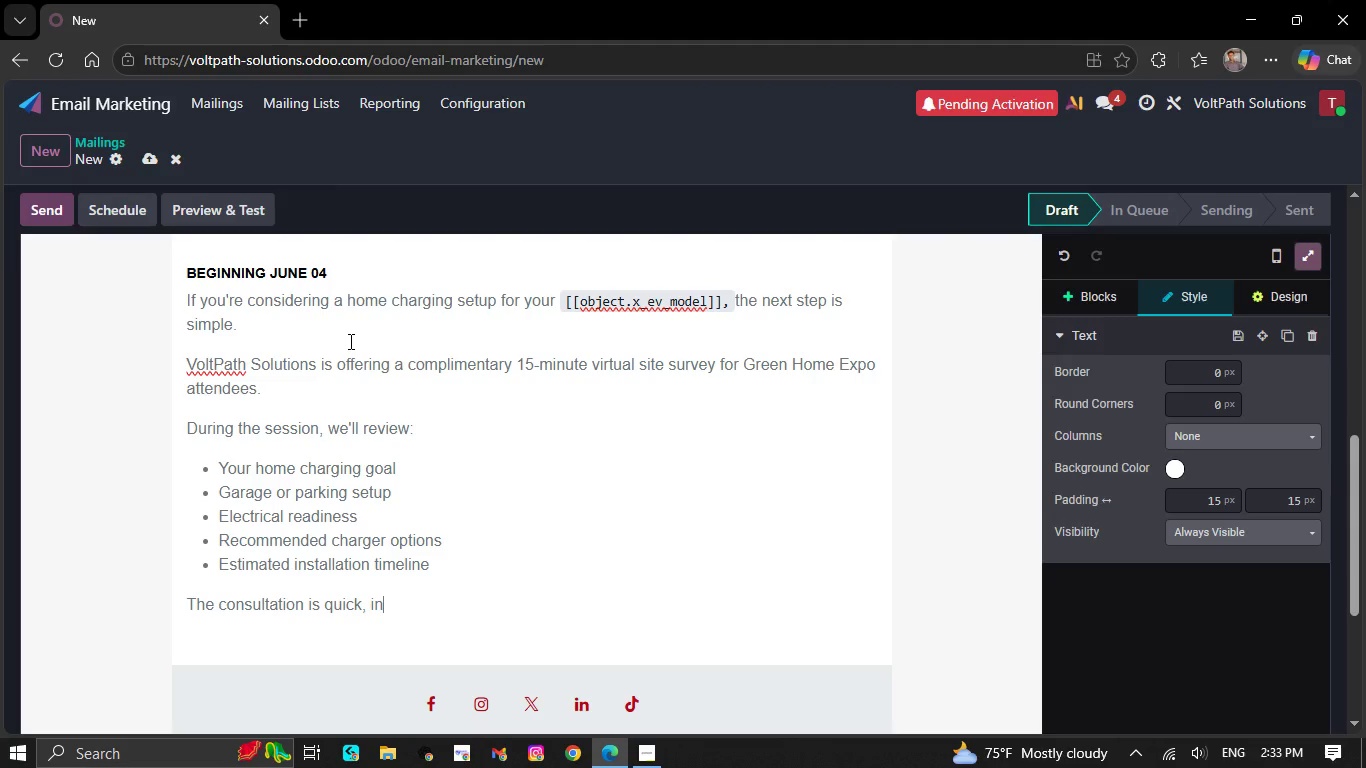 
type(fo)
 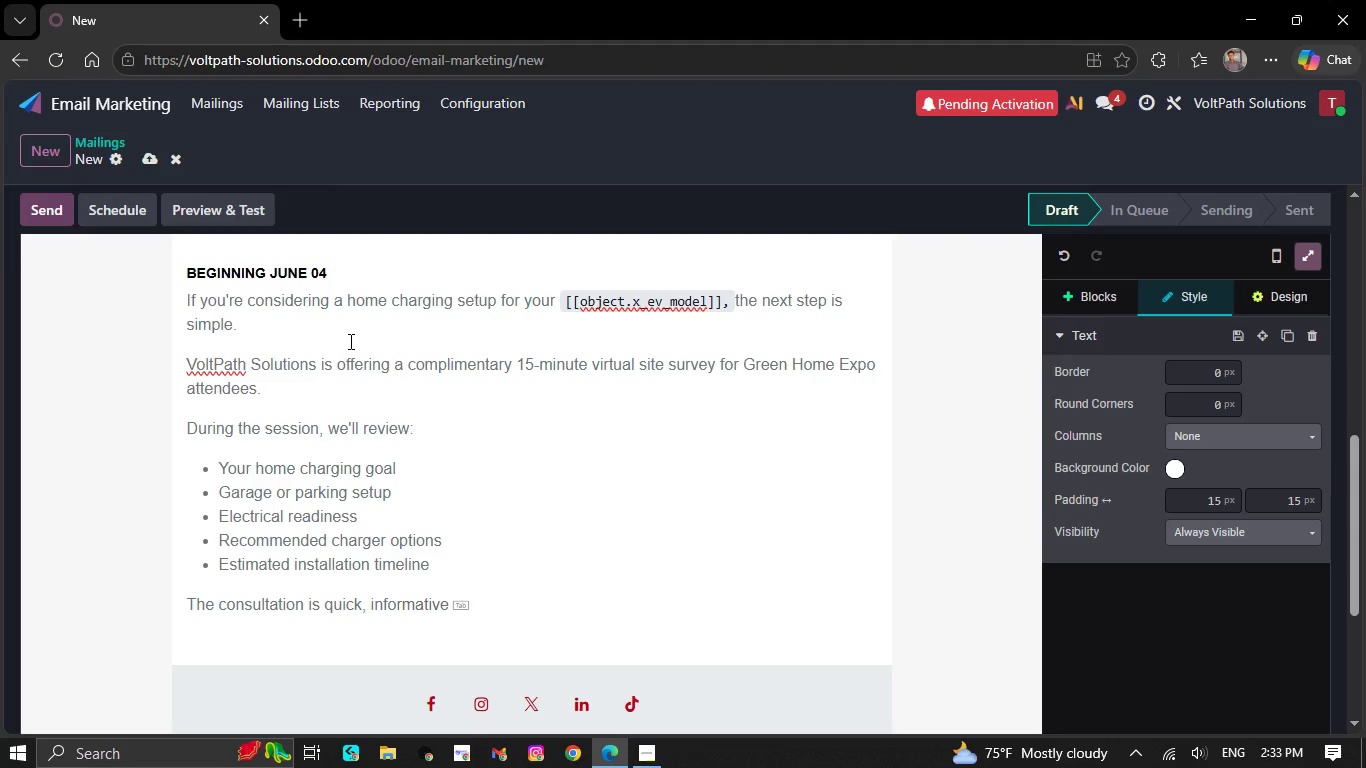 
key(R)
 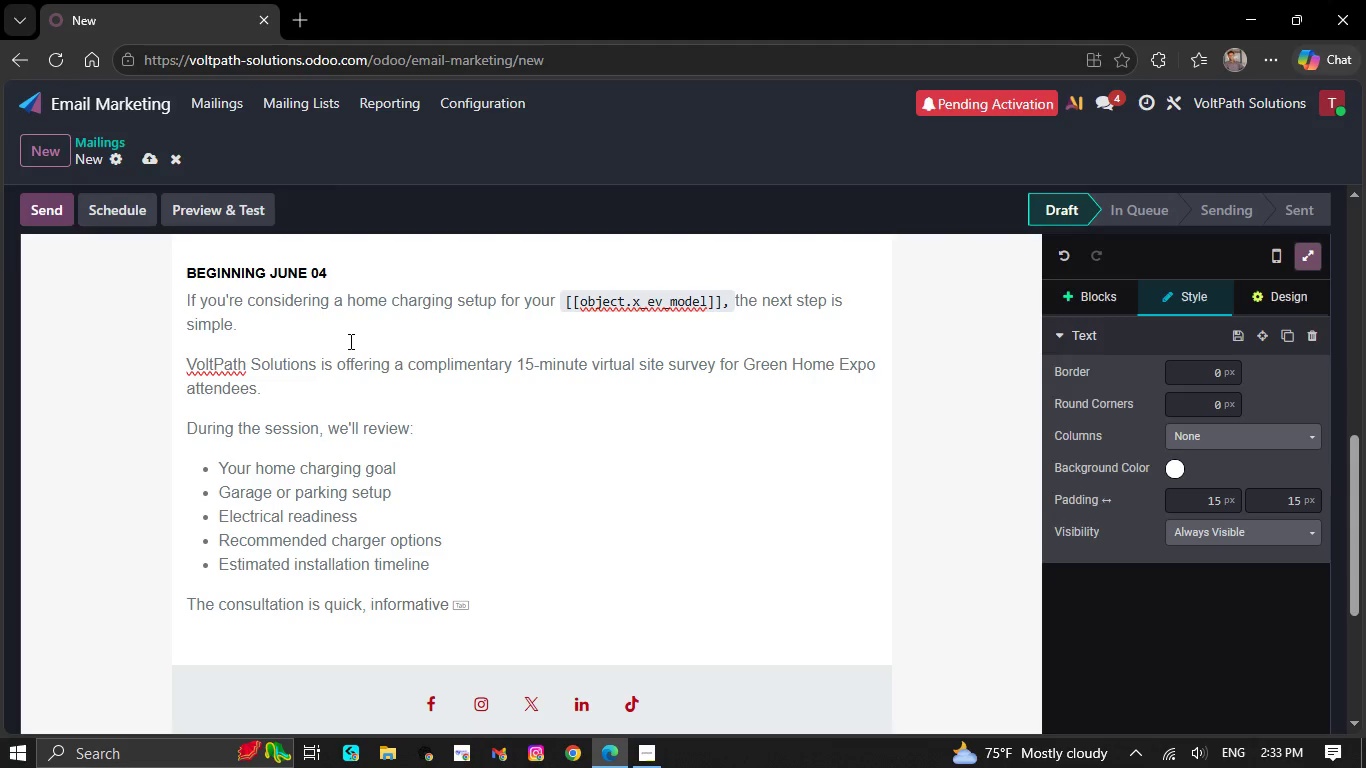 
type(mative)
 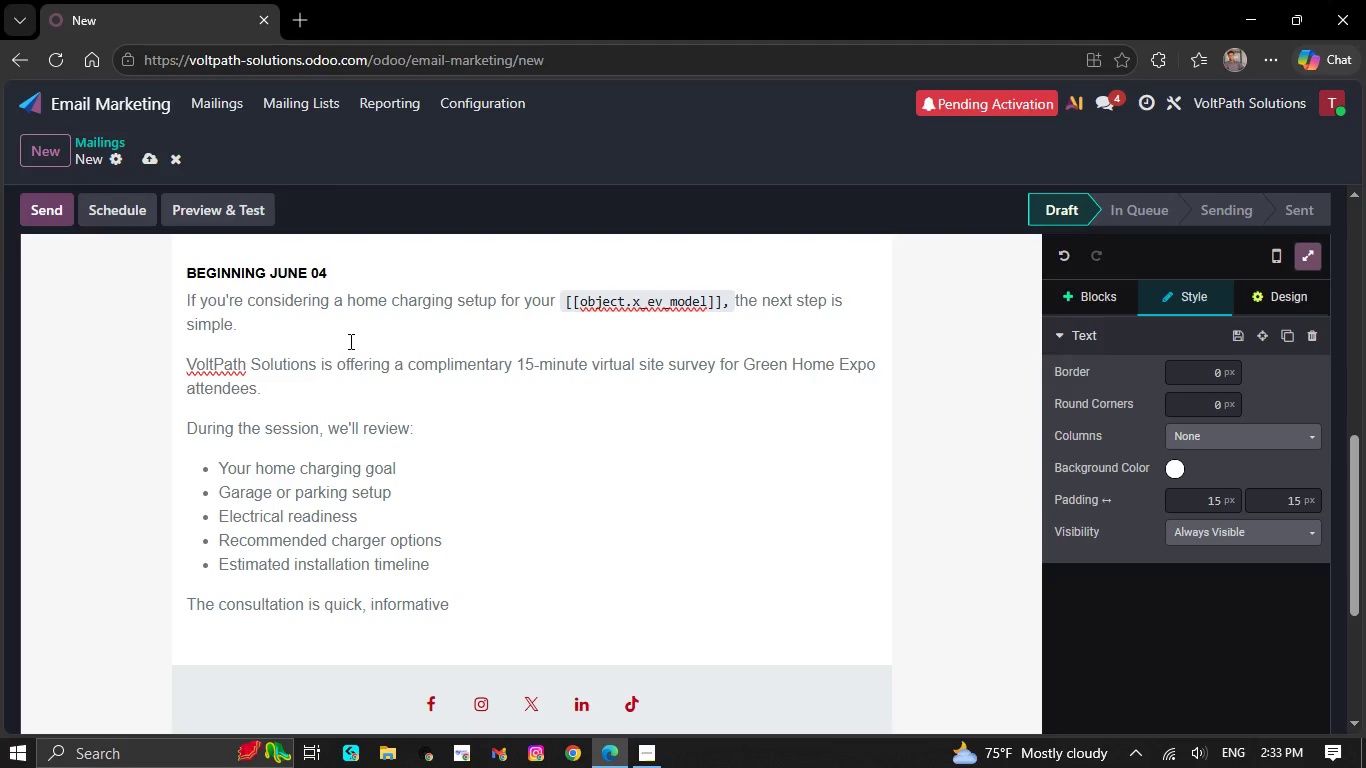 
type(, and desi)
 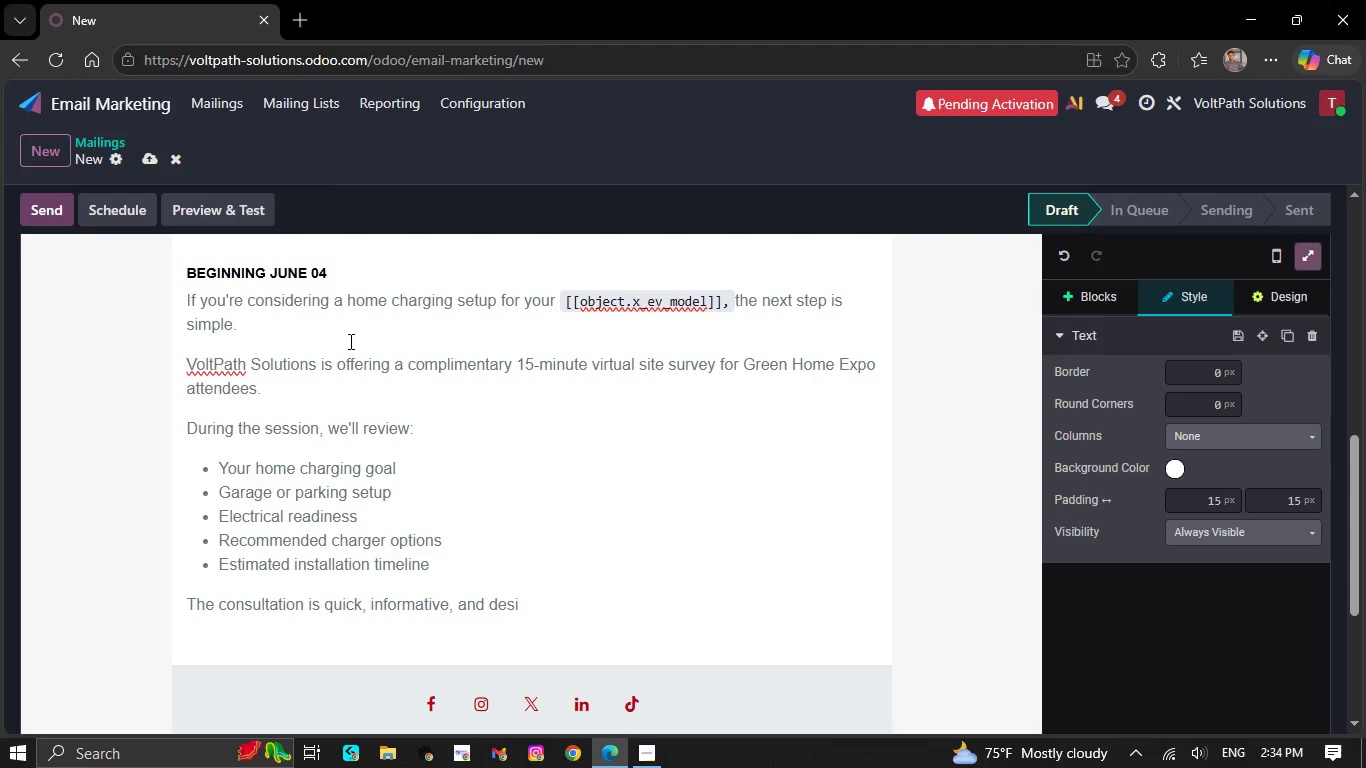 
wait(10.14)
 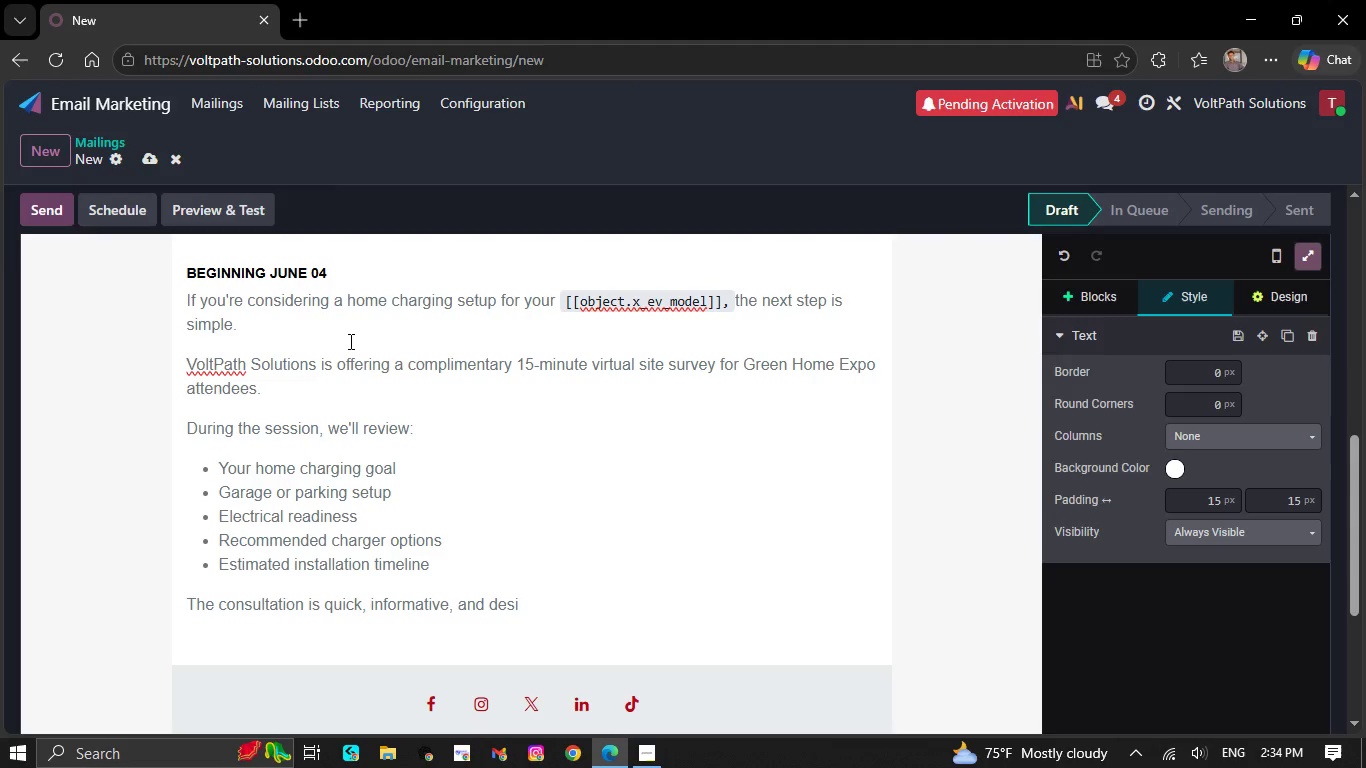 
type(gne )
key(Backspace)
type(d to )
 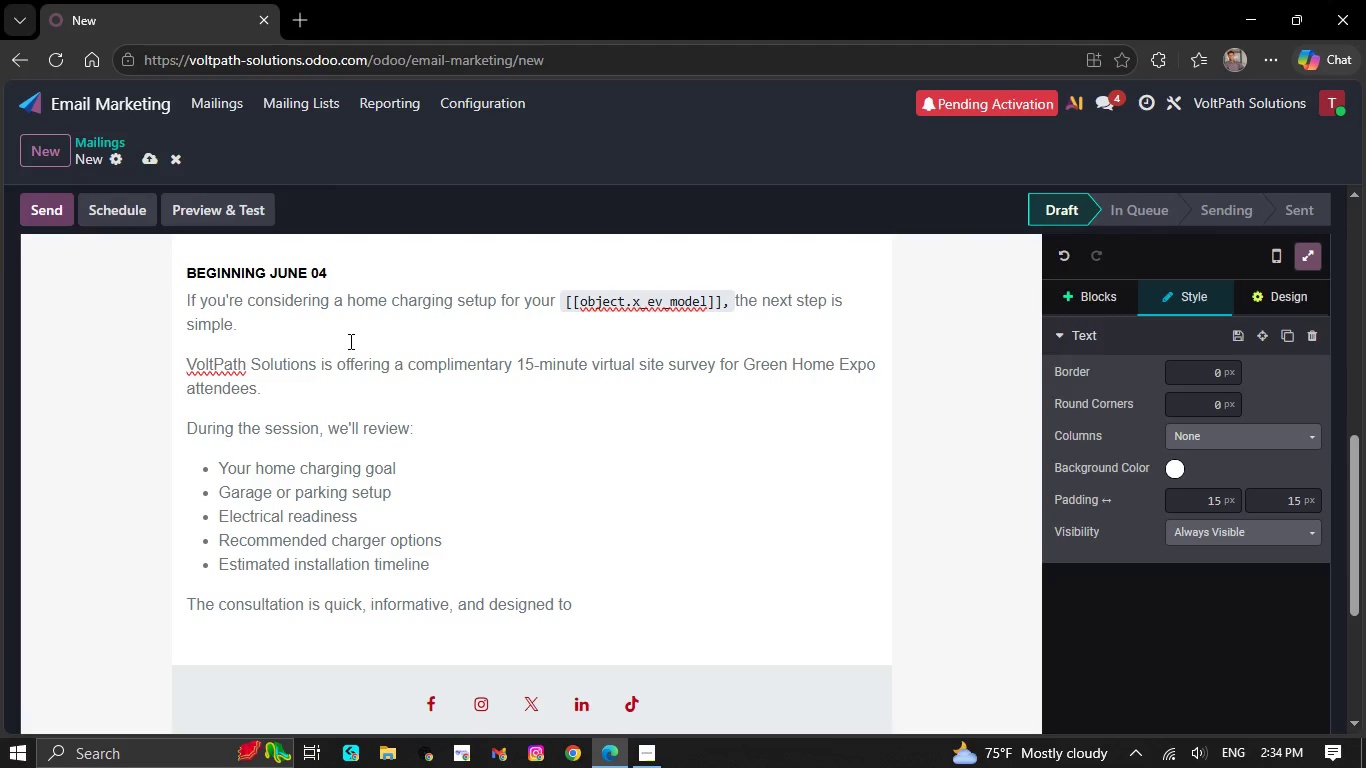 
type(help you )
 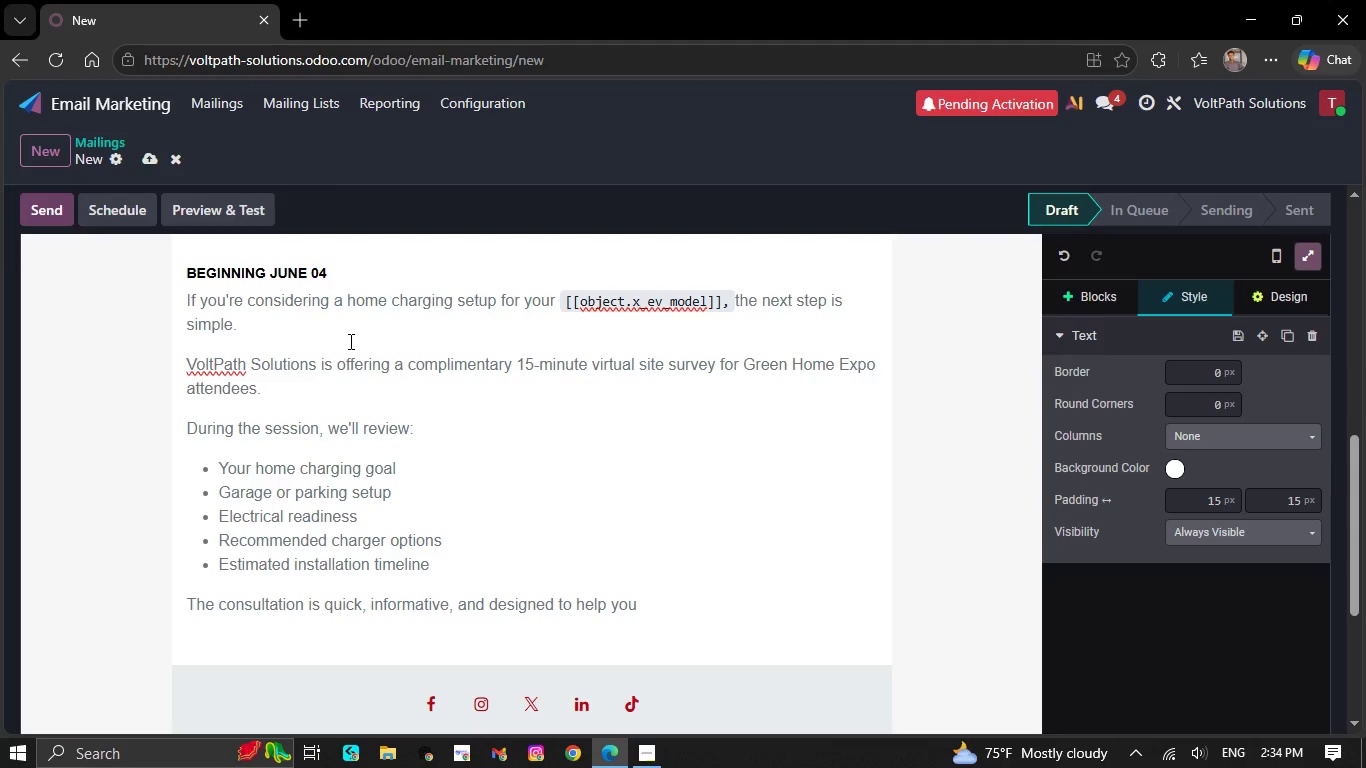 
type(con)
 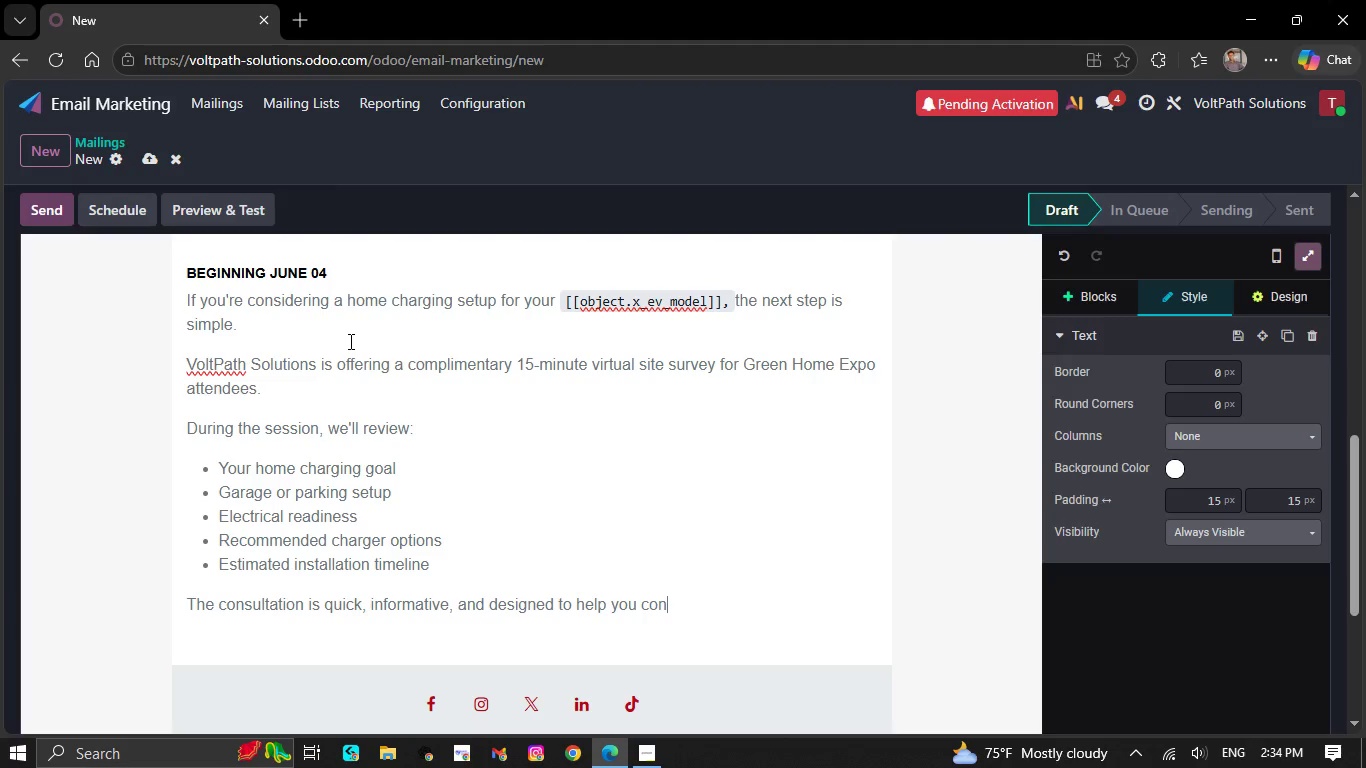 
type(fidently plan your EV charging setup)
 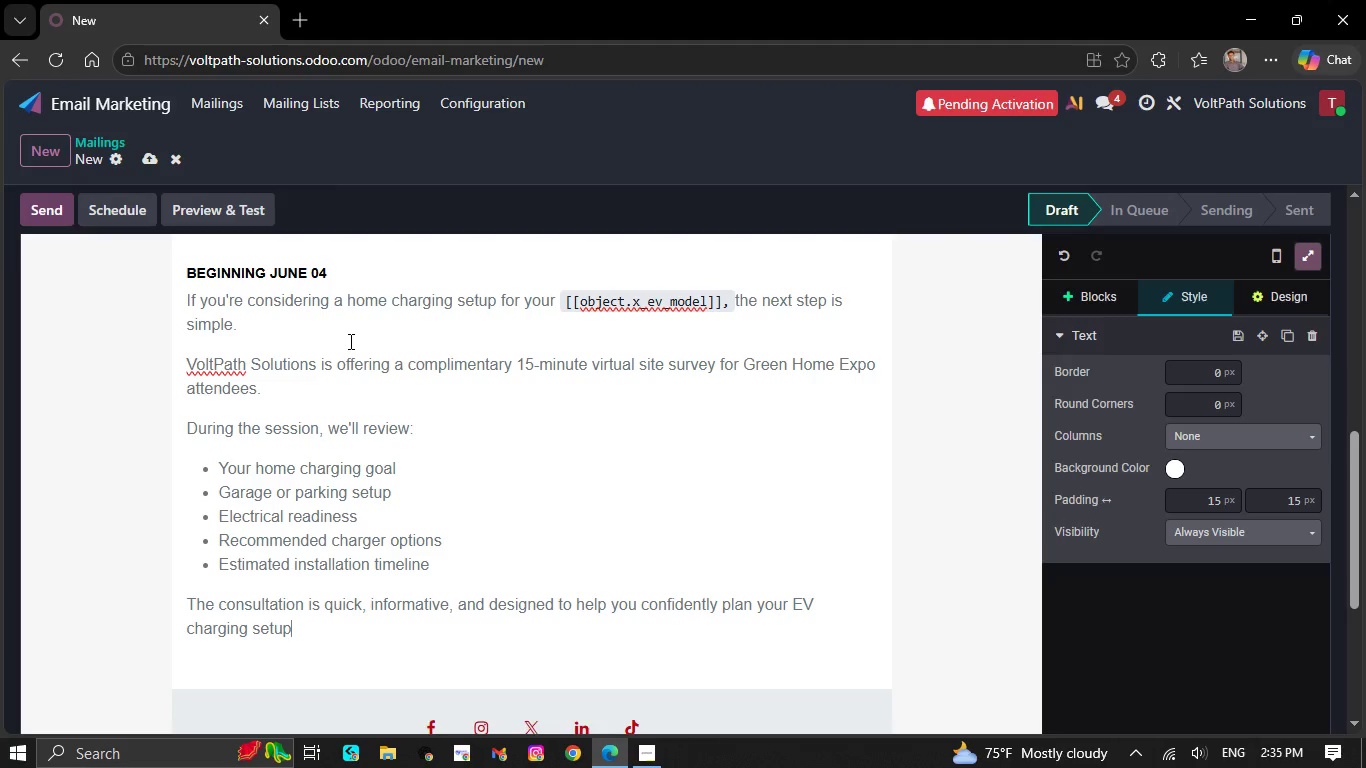 
wait(5.53)
 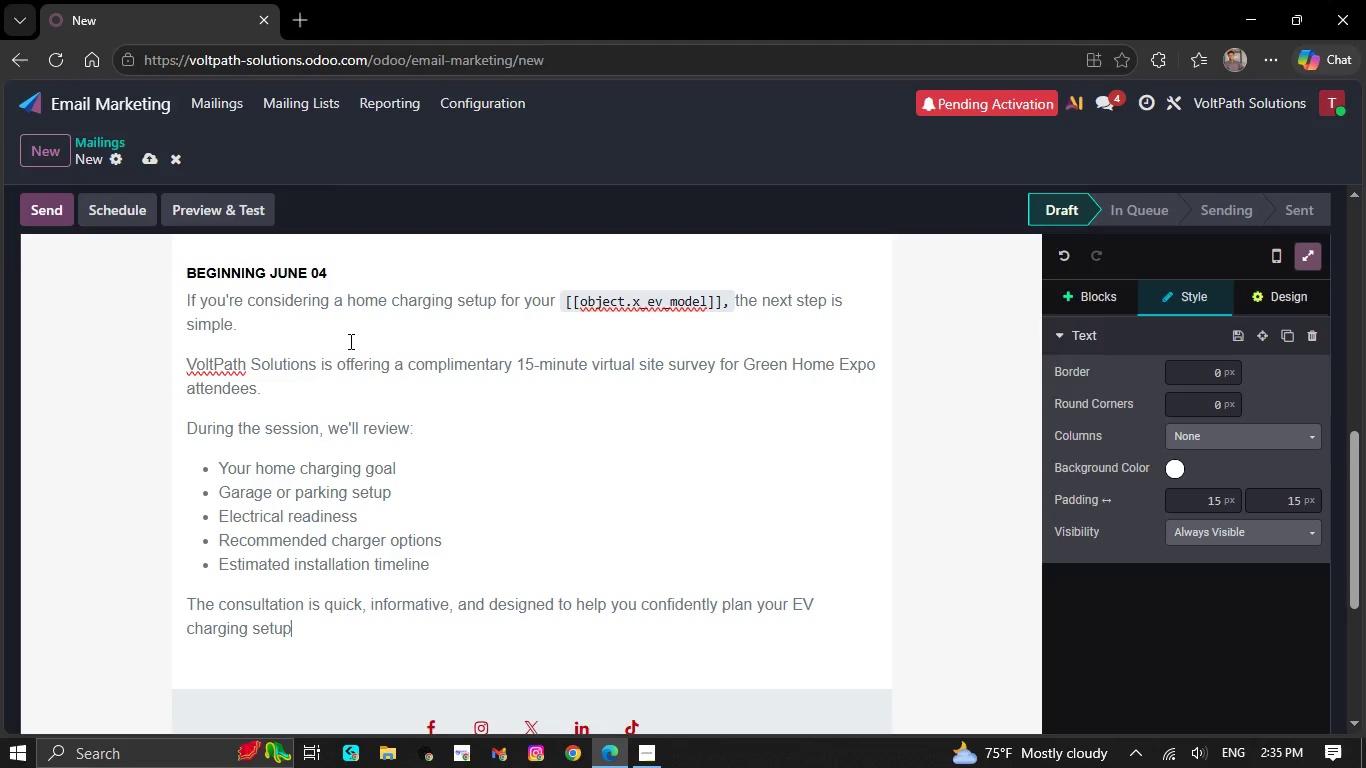 
key(Period)
 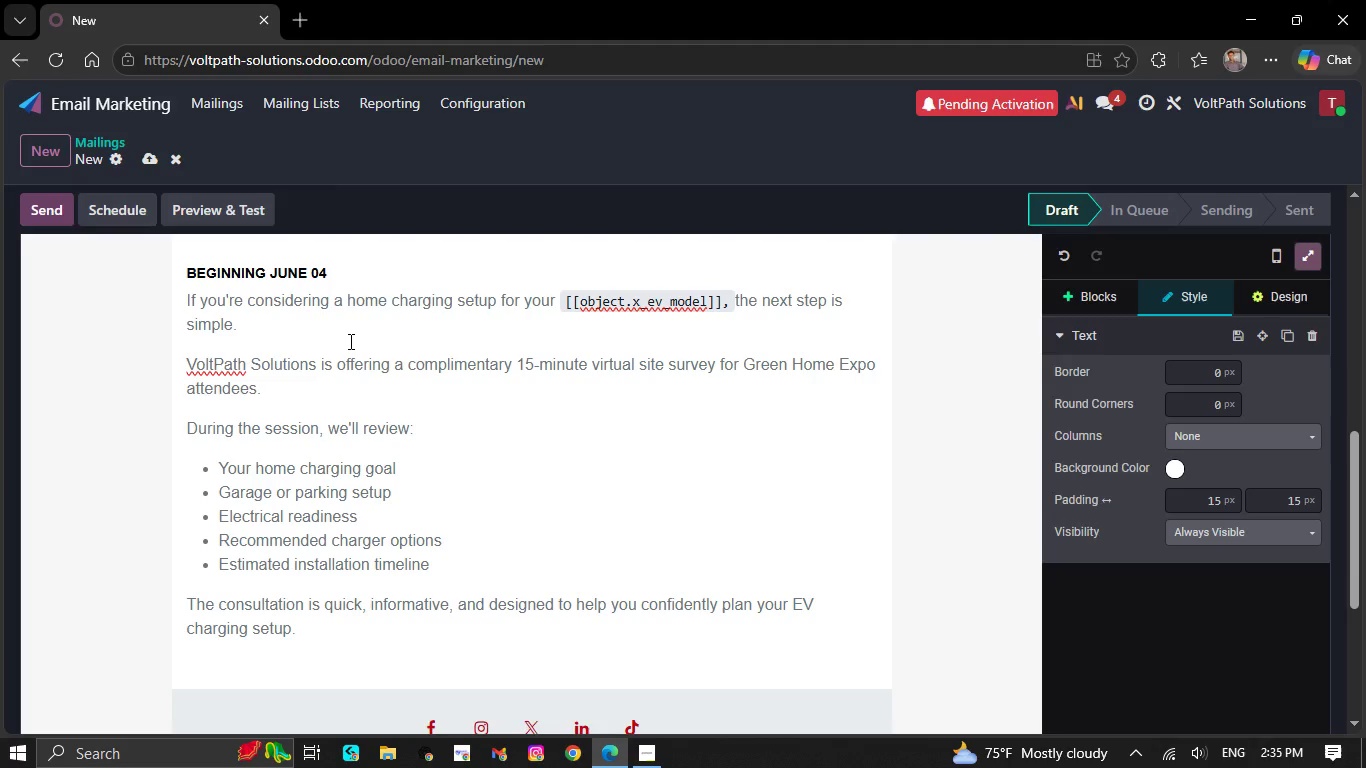 
wait(6.75)
 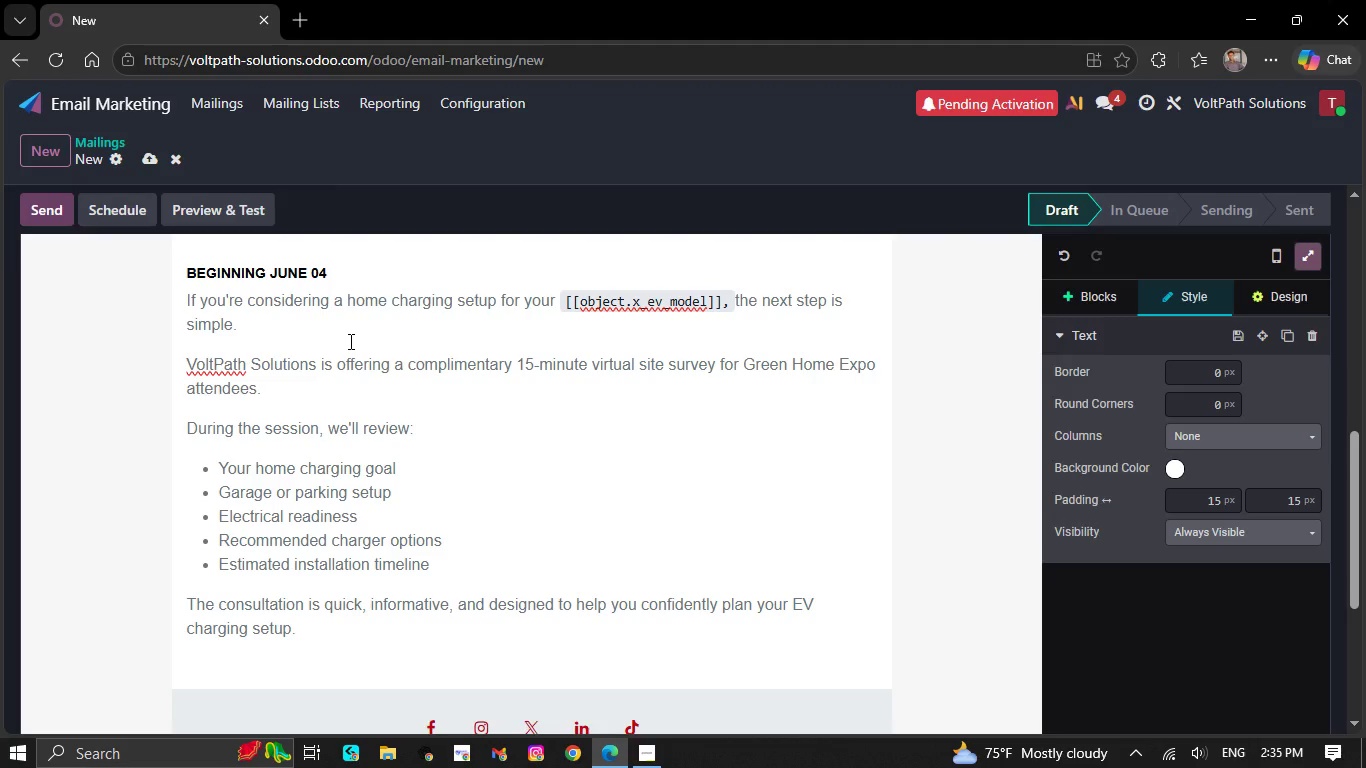 
key(NumpadEnter)
type(Reserve your)
 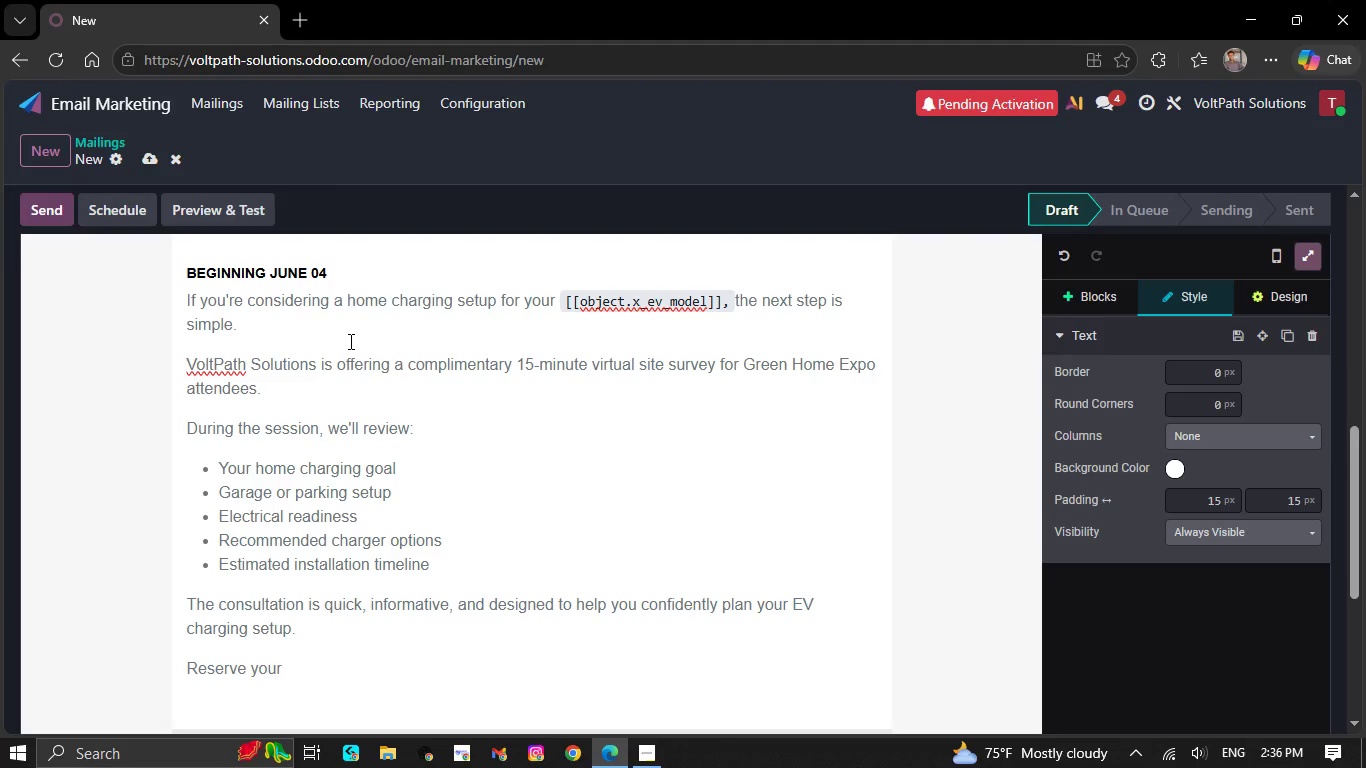 
type( complimentary survey )
 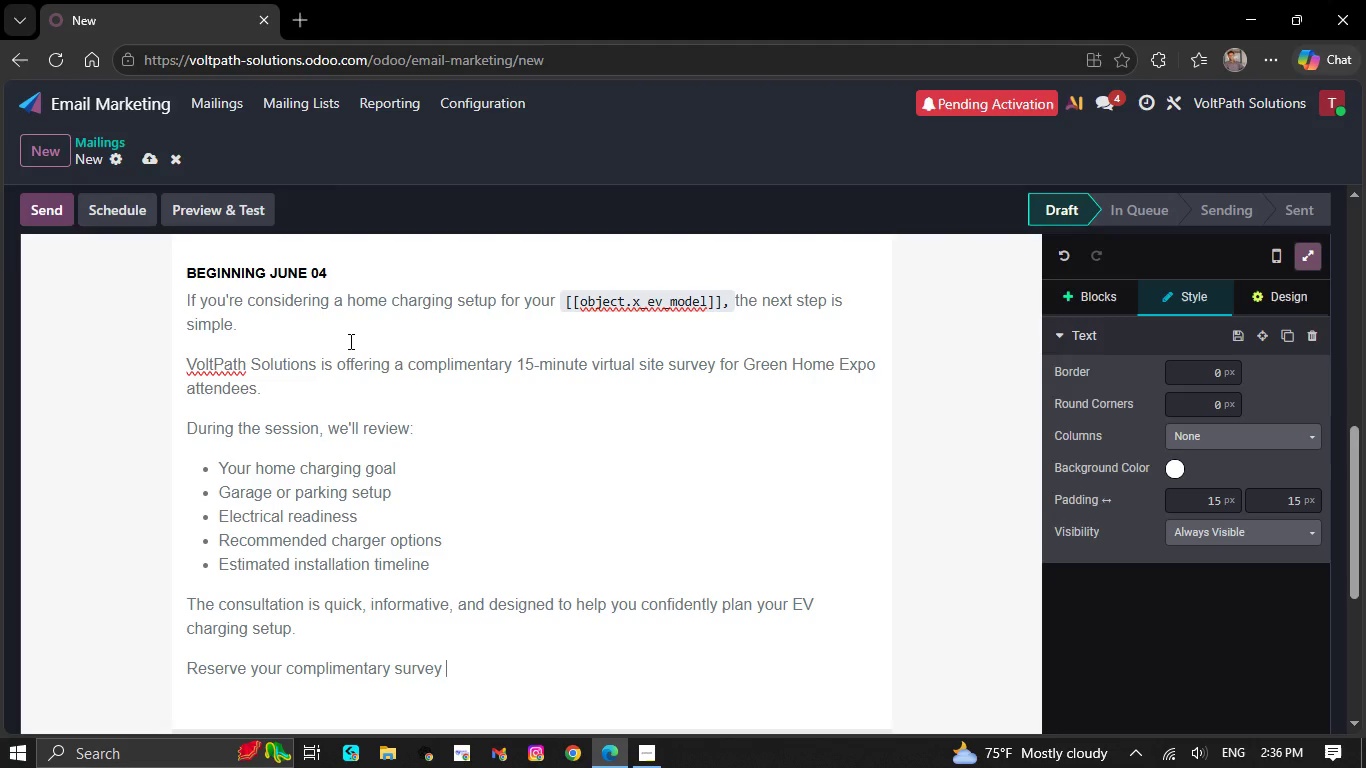 
type(below:)
key(NumpadEnter)
 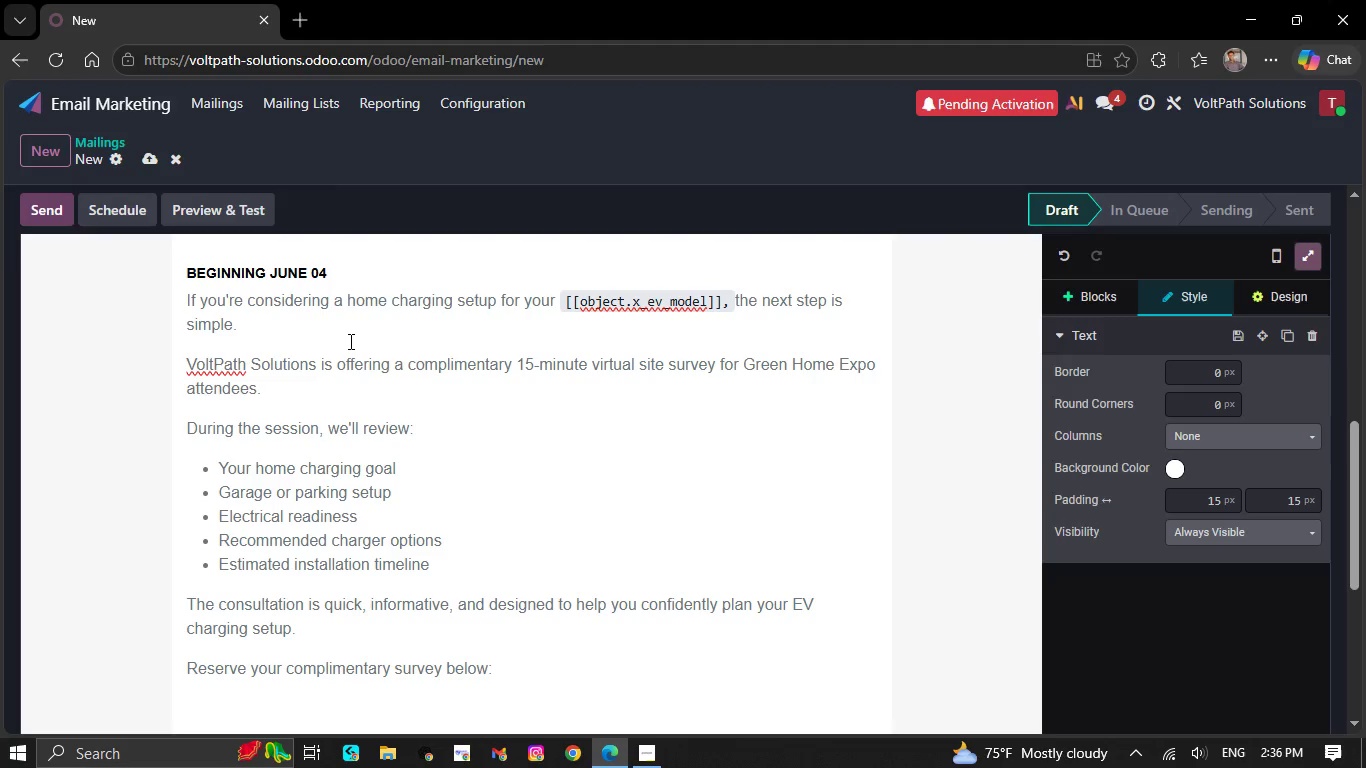 
wait(5.69)
 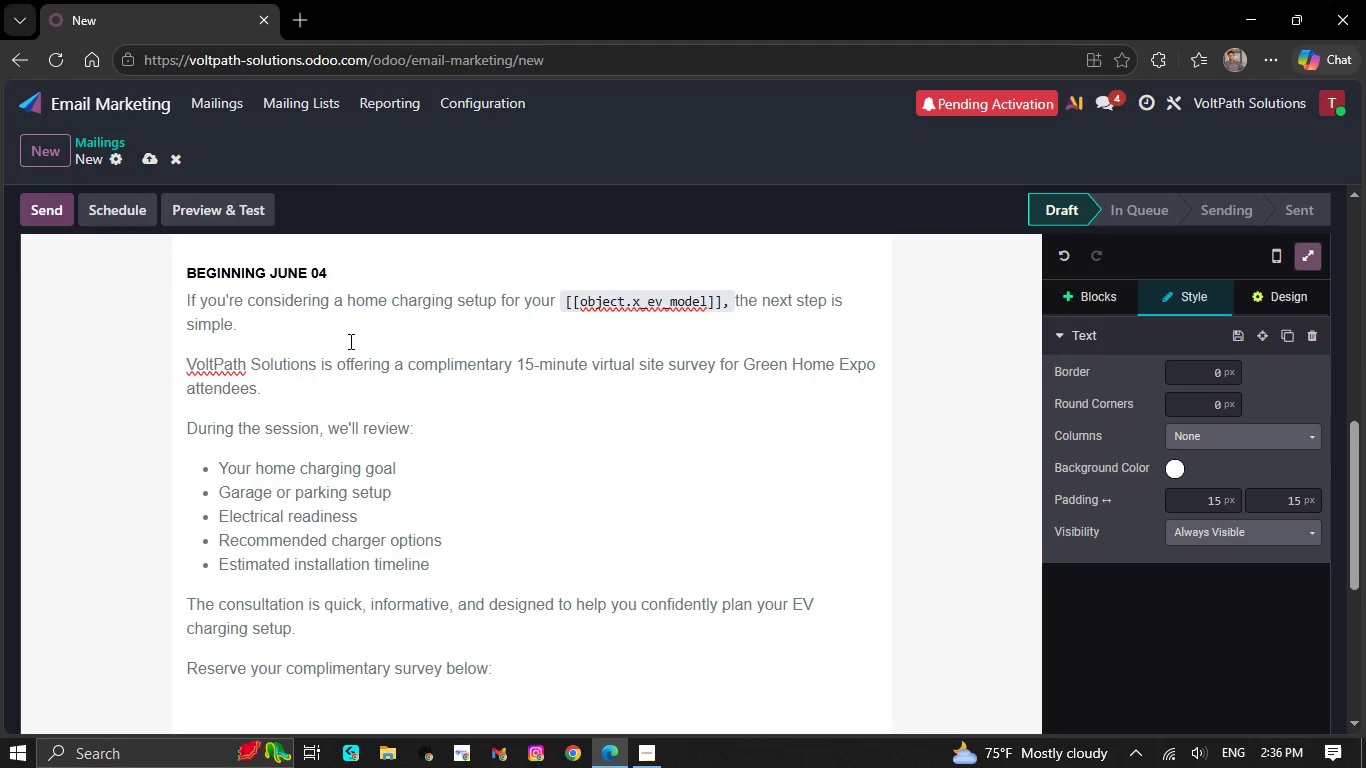 
type(We'd be )
 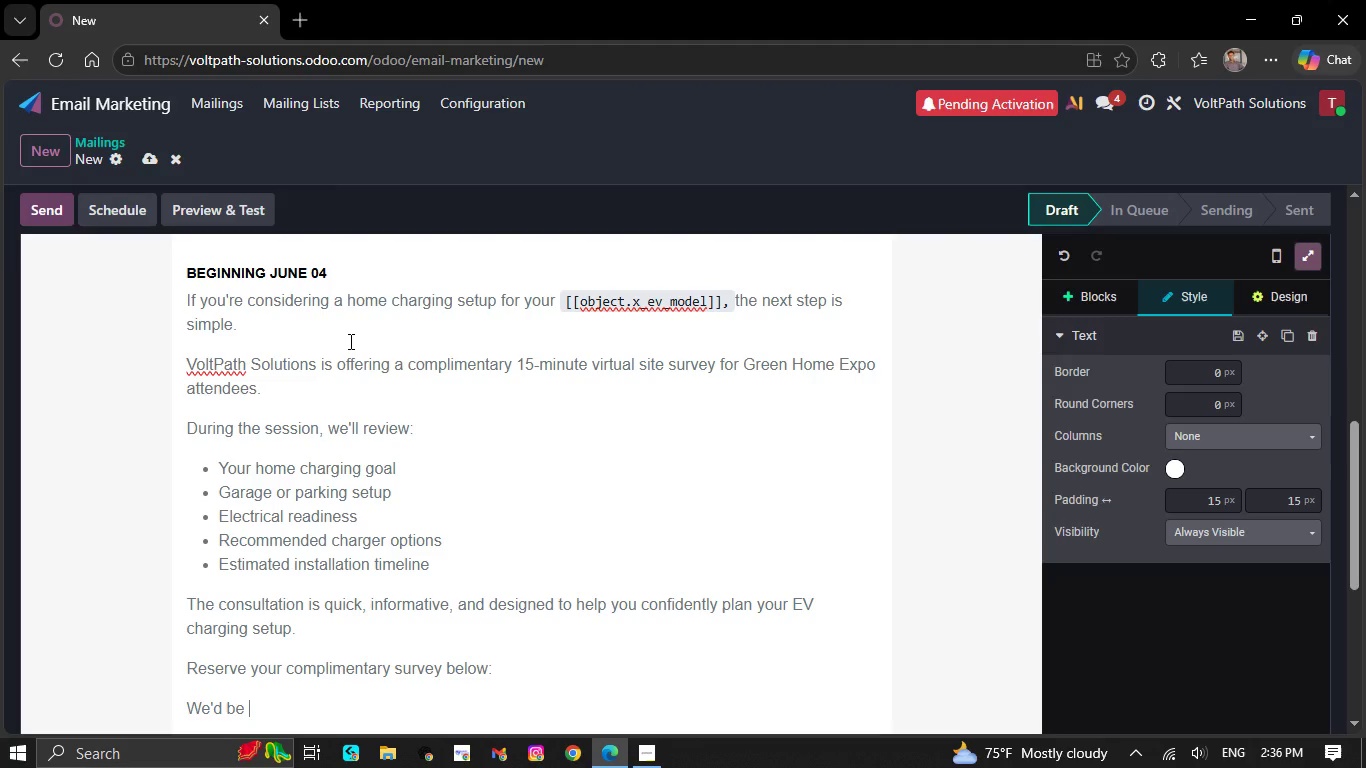 
type(happy to help you)
 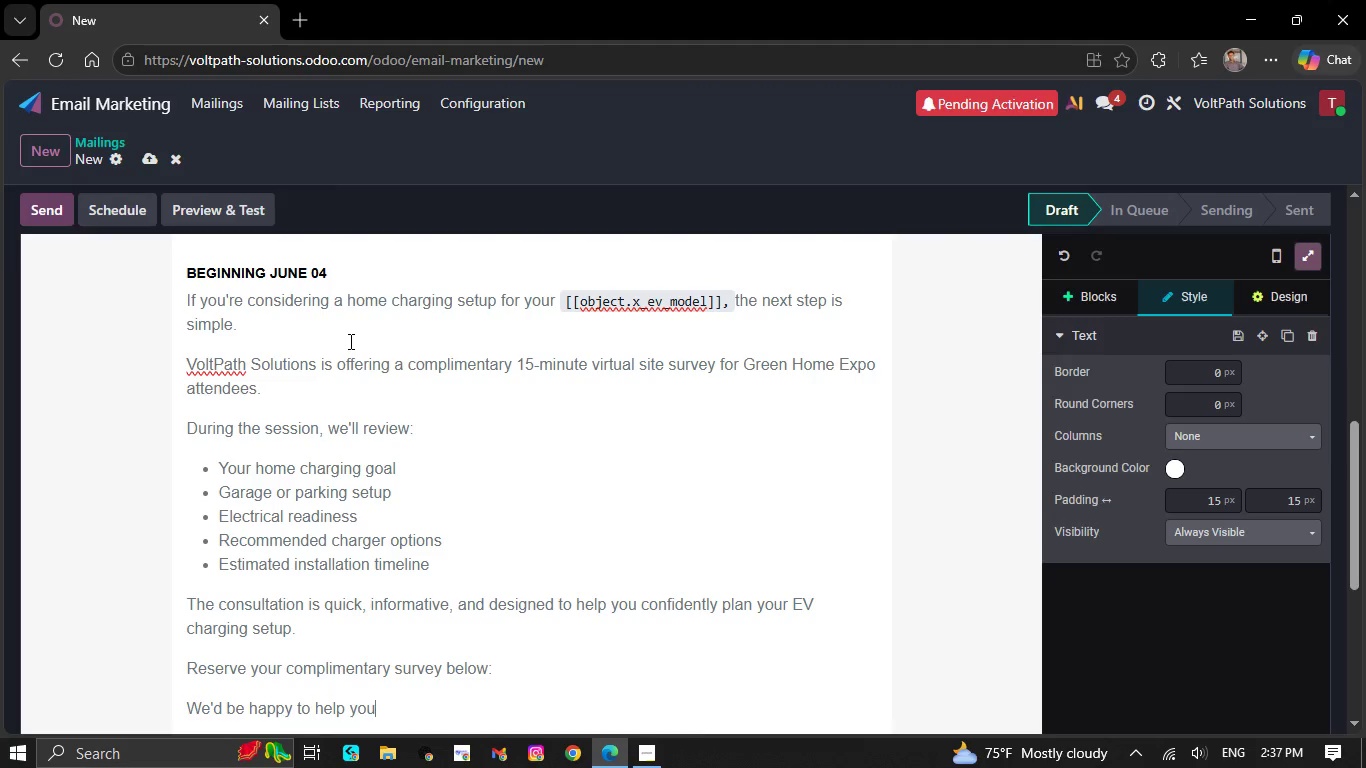 
wait(42.23)
 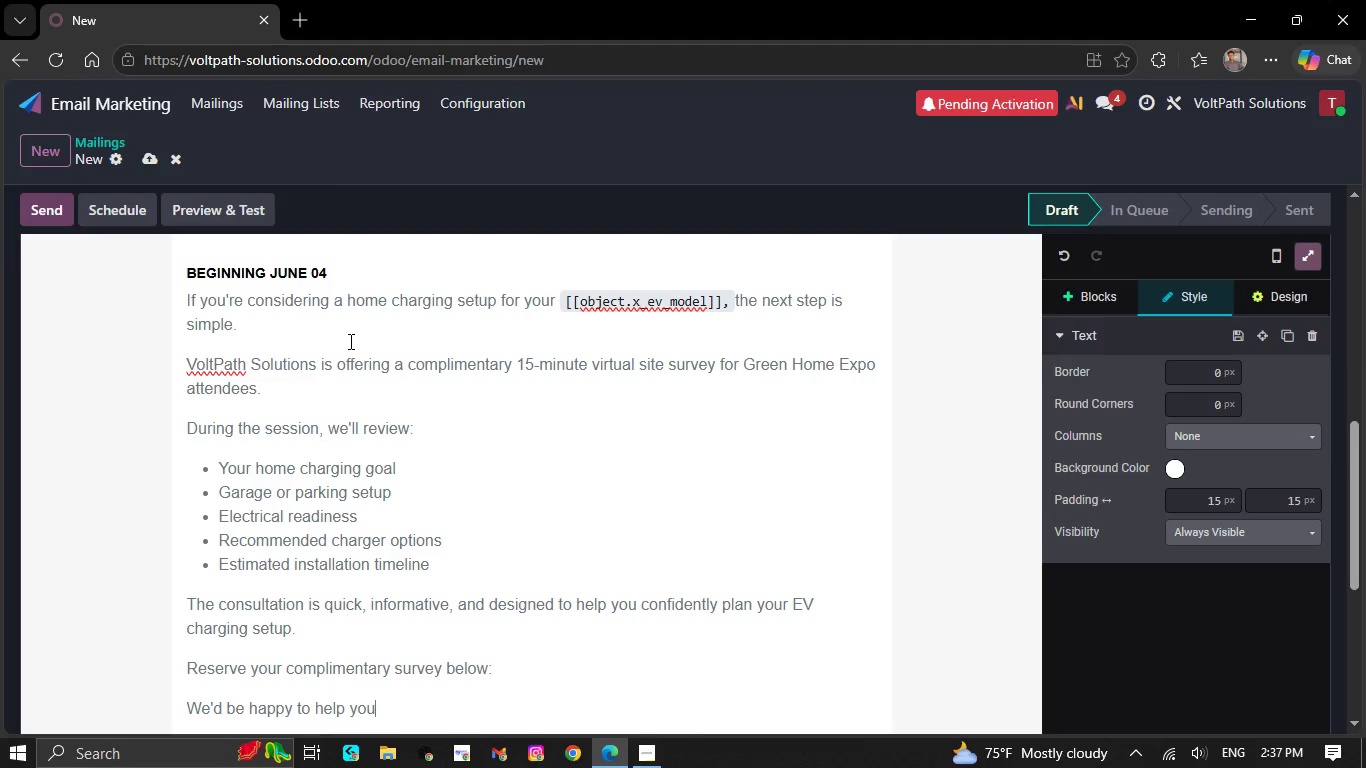 
key(Space)
 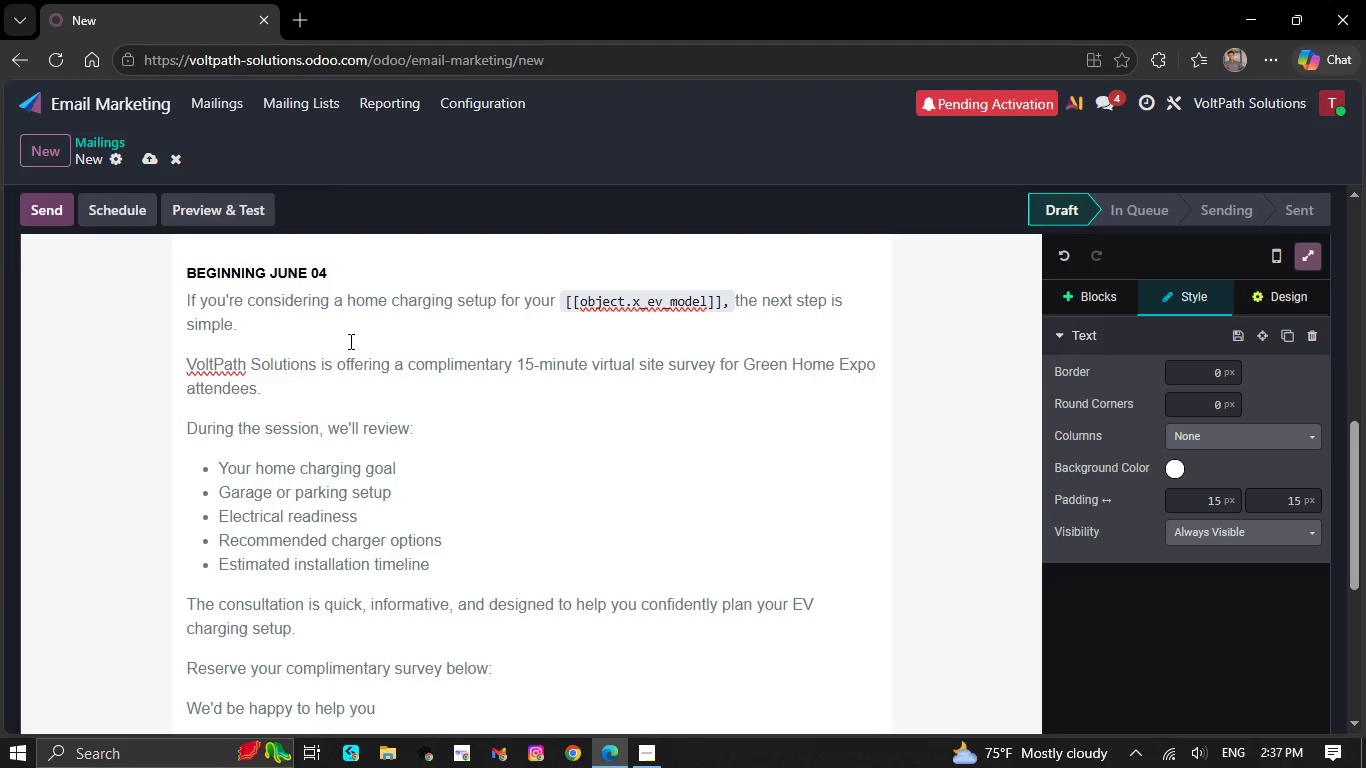 
wait(6.7)
 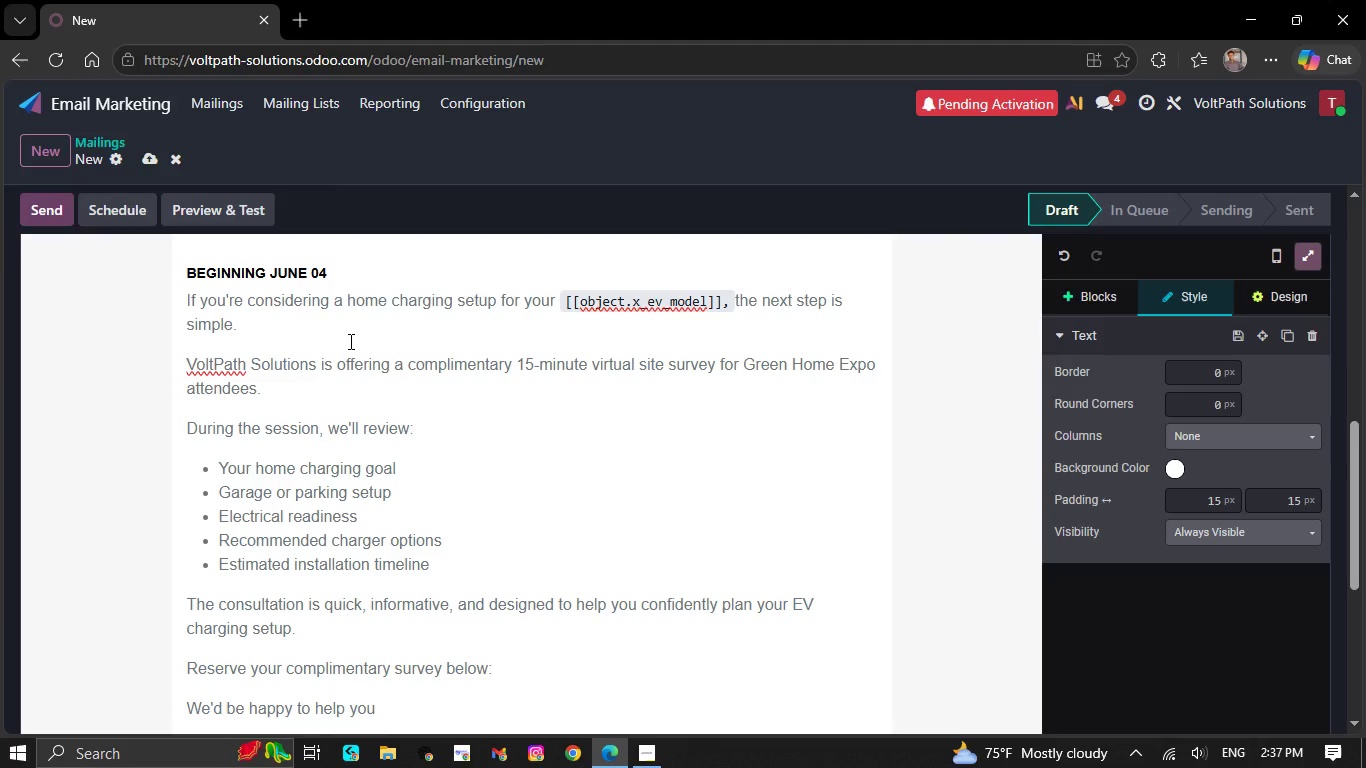 
type(xzdea)
 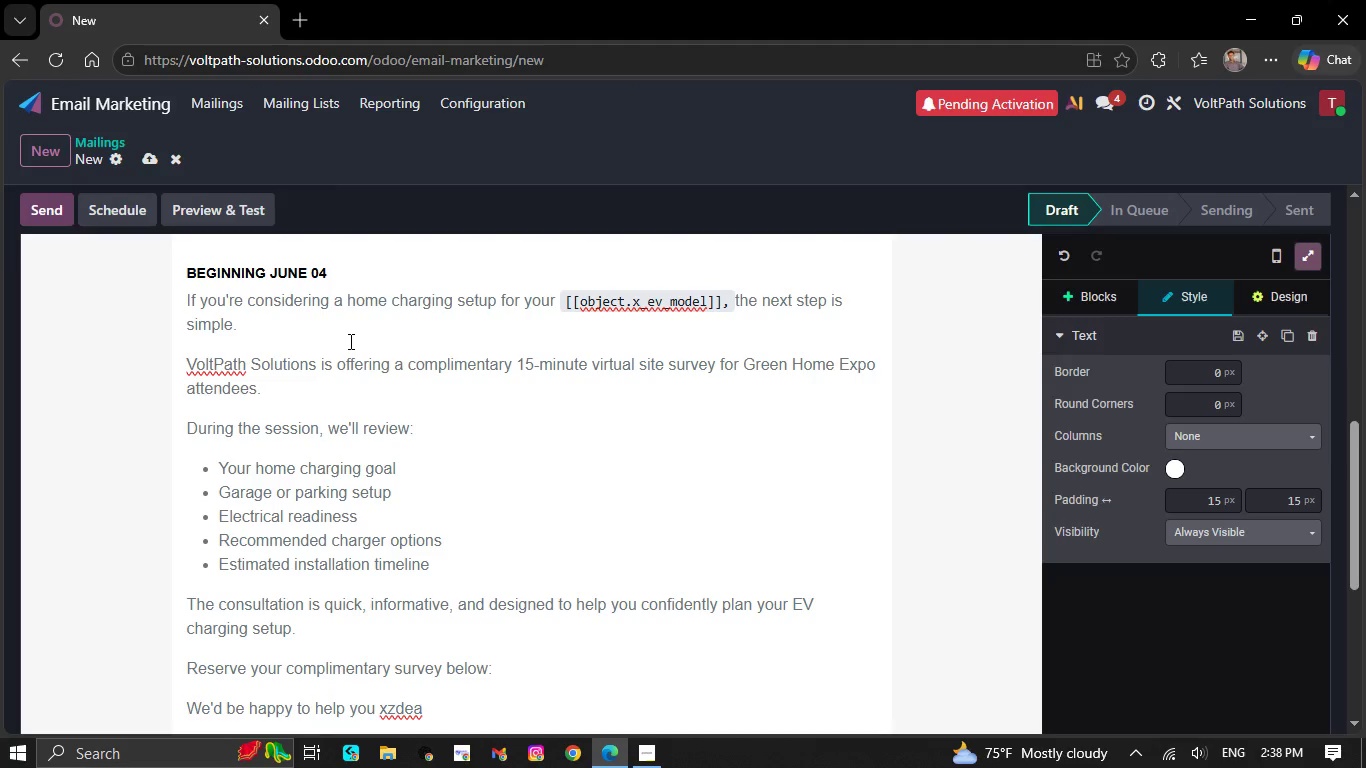 
type(dd)
 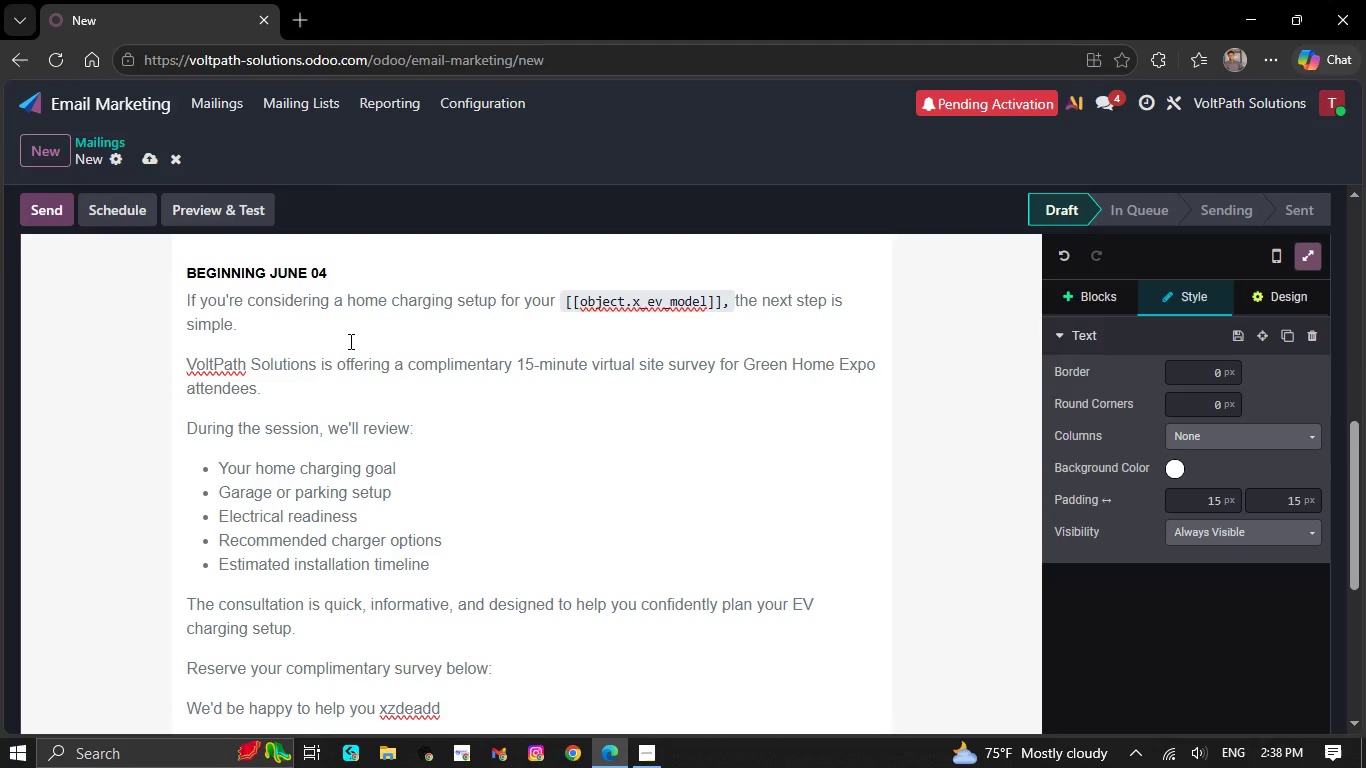 
type(es)
 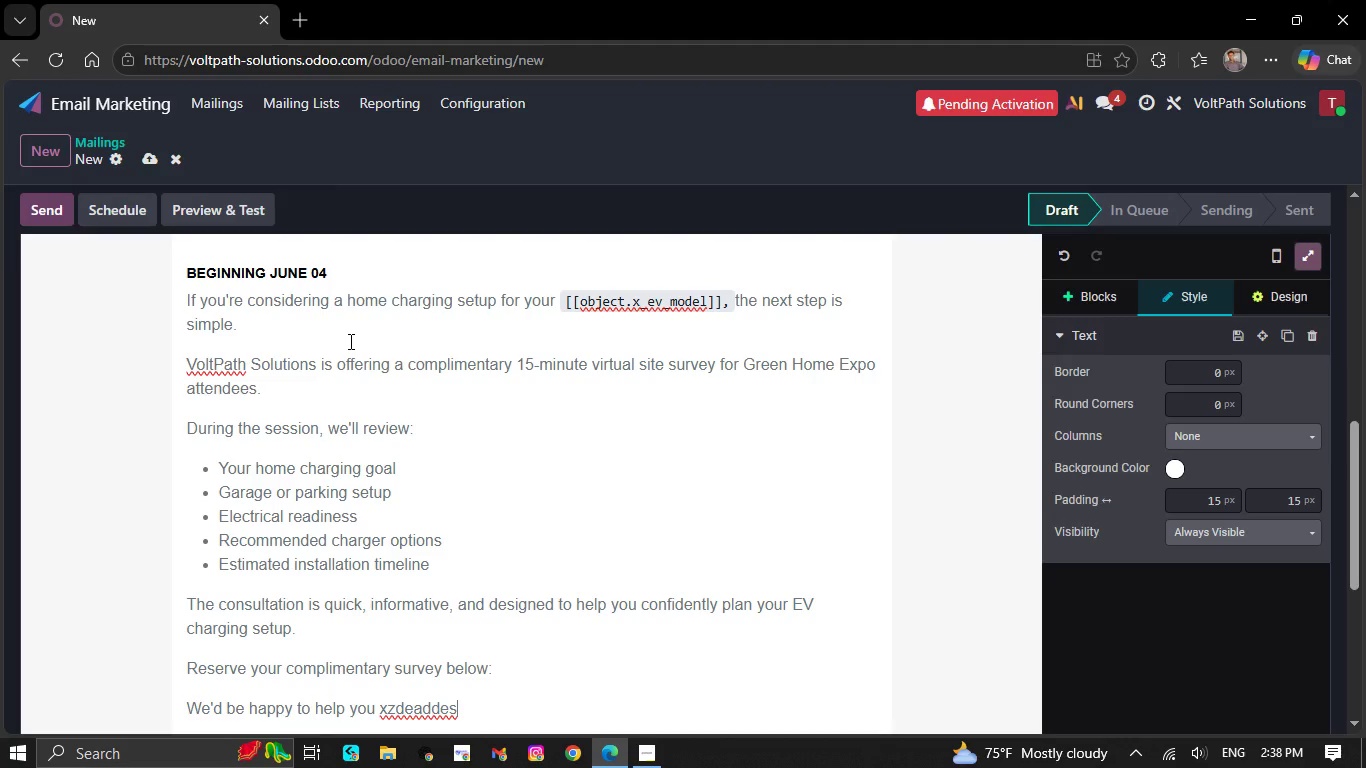 
key(D)
 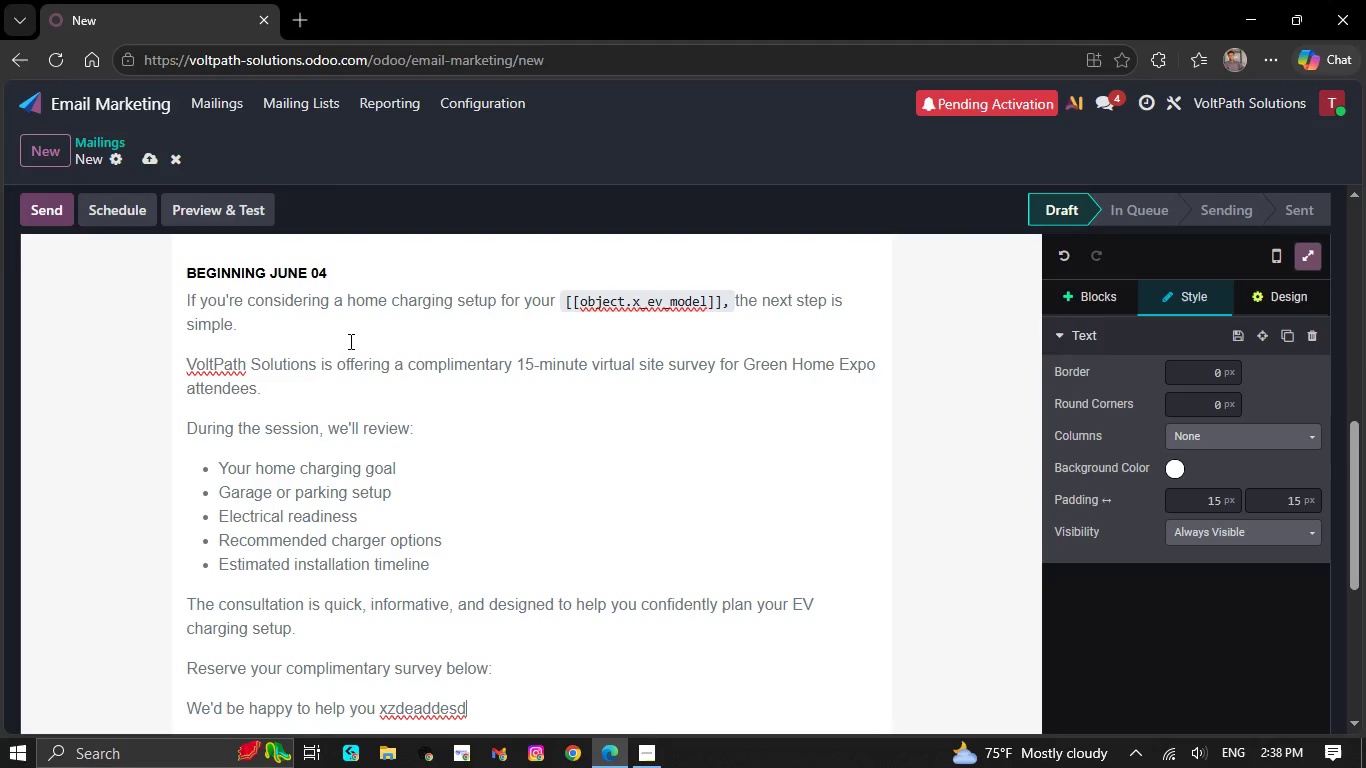 
key(F)
 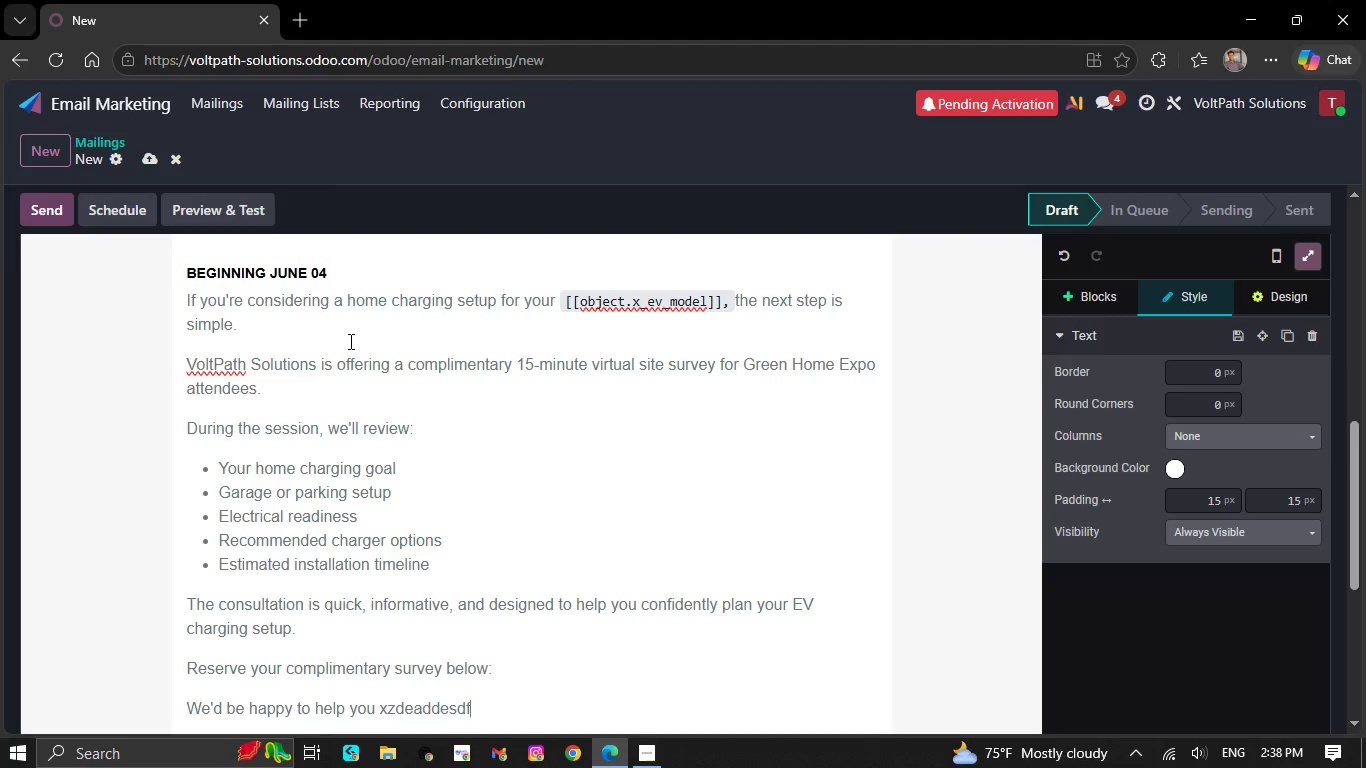 
key(Space)
 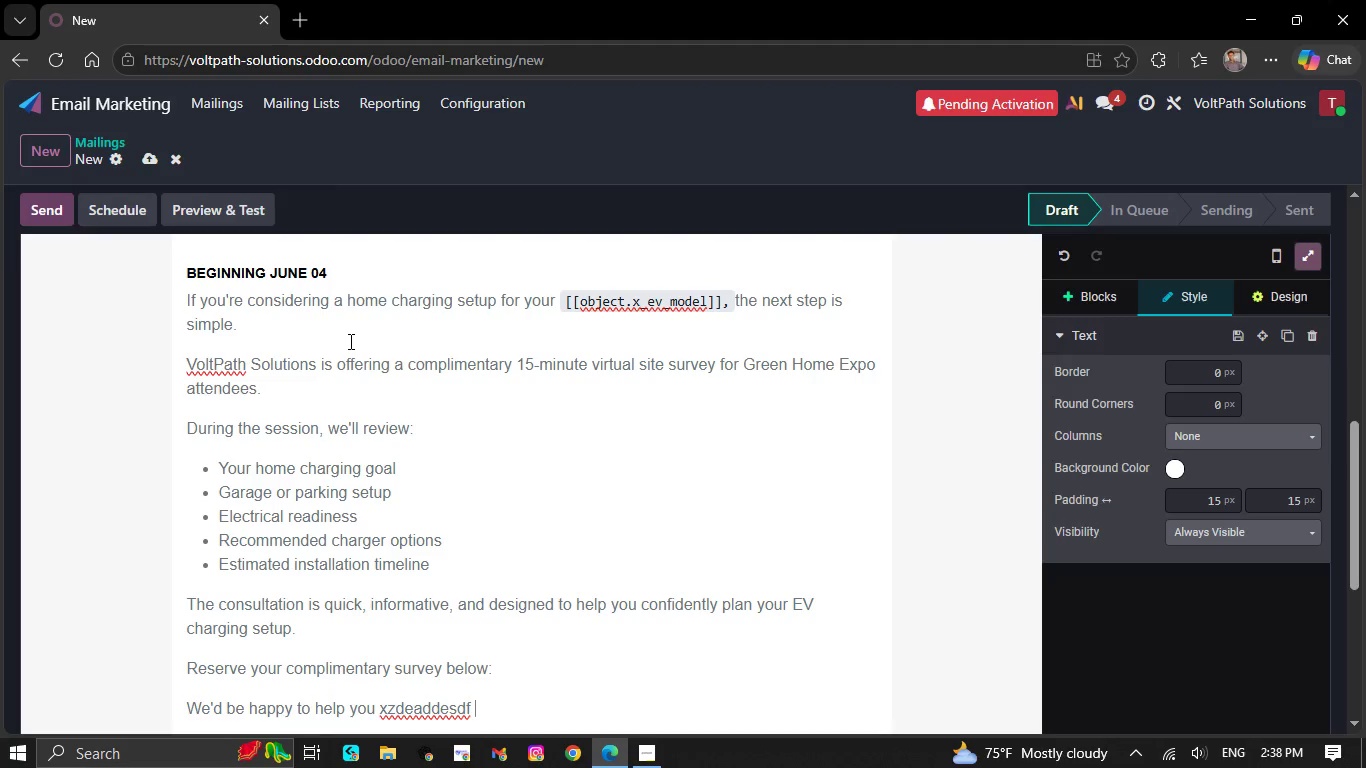 
key(D)
 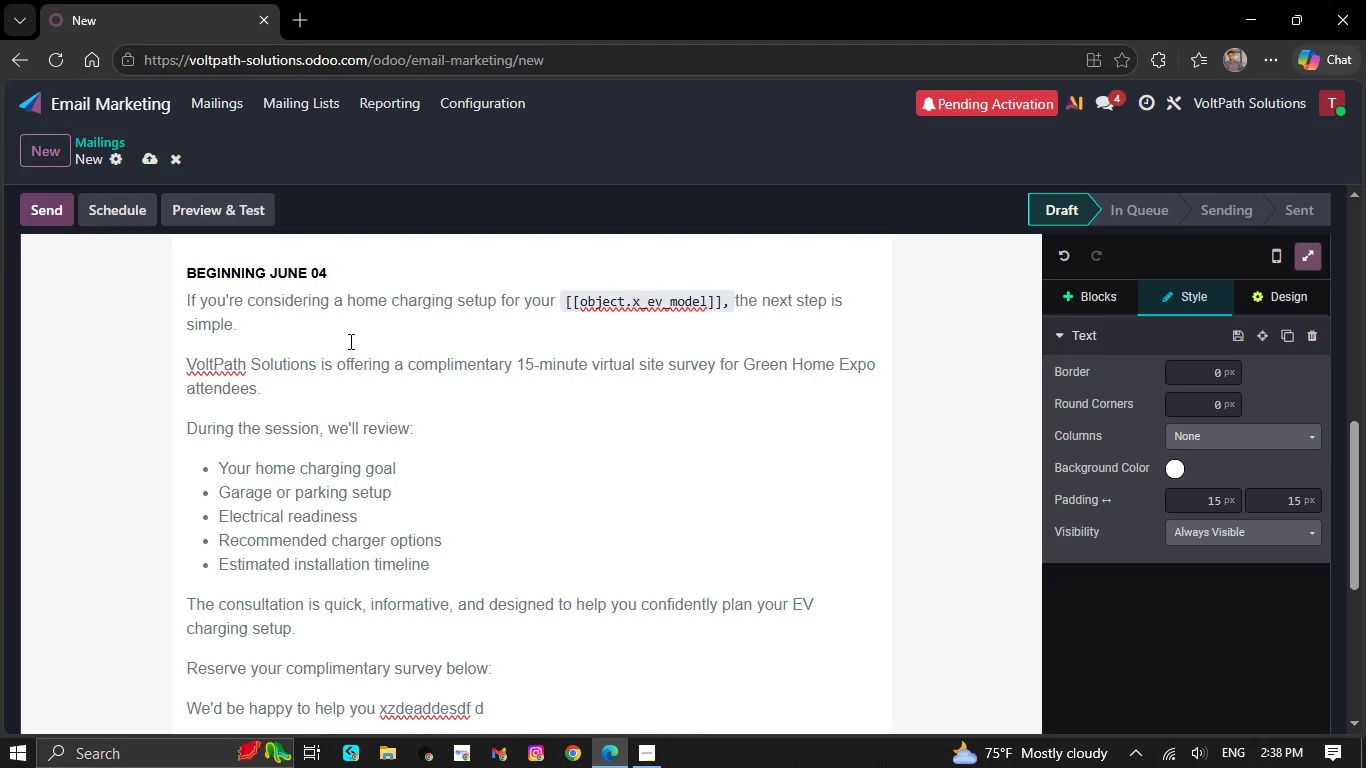 
key(S)
 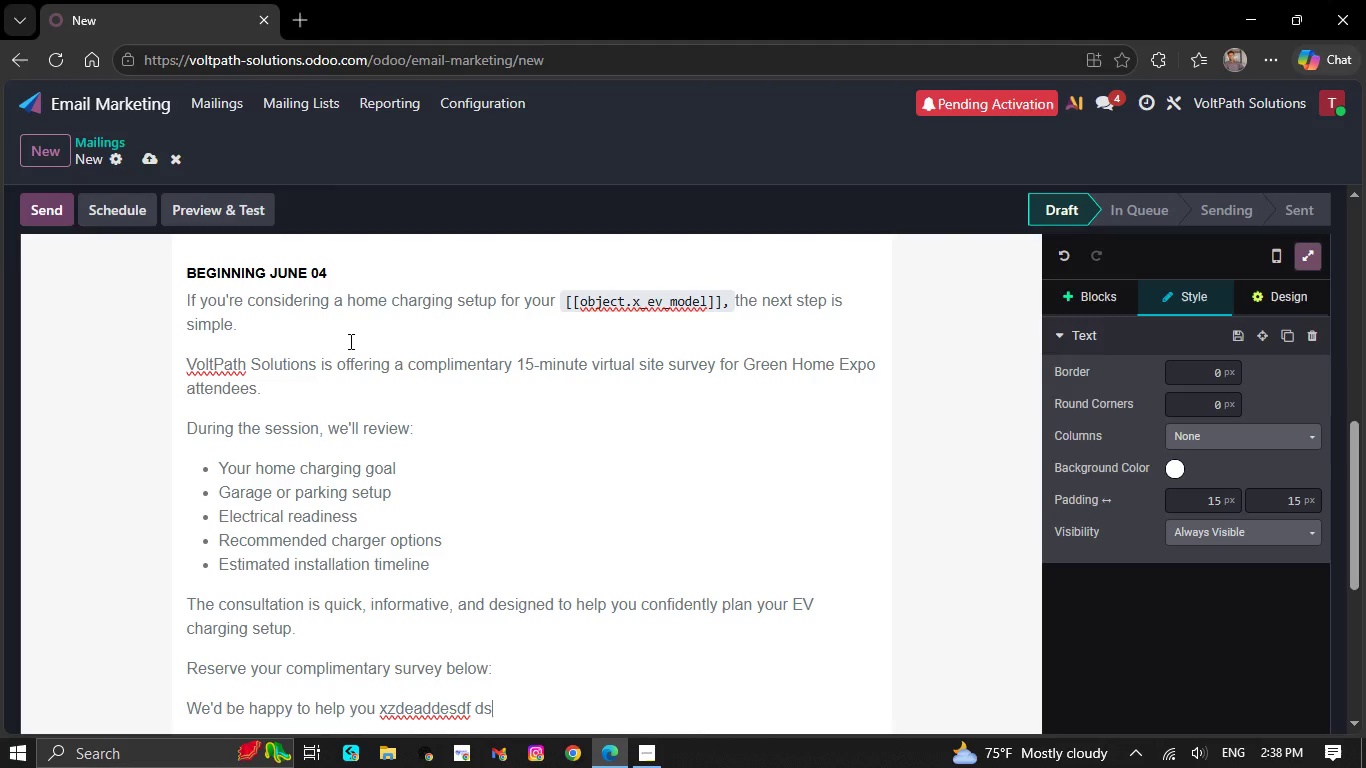 
wait(7.12)
 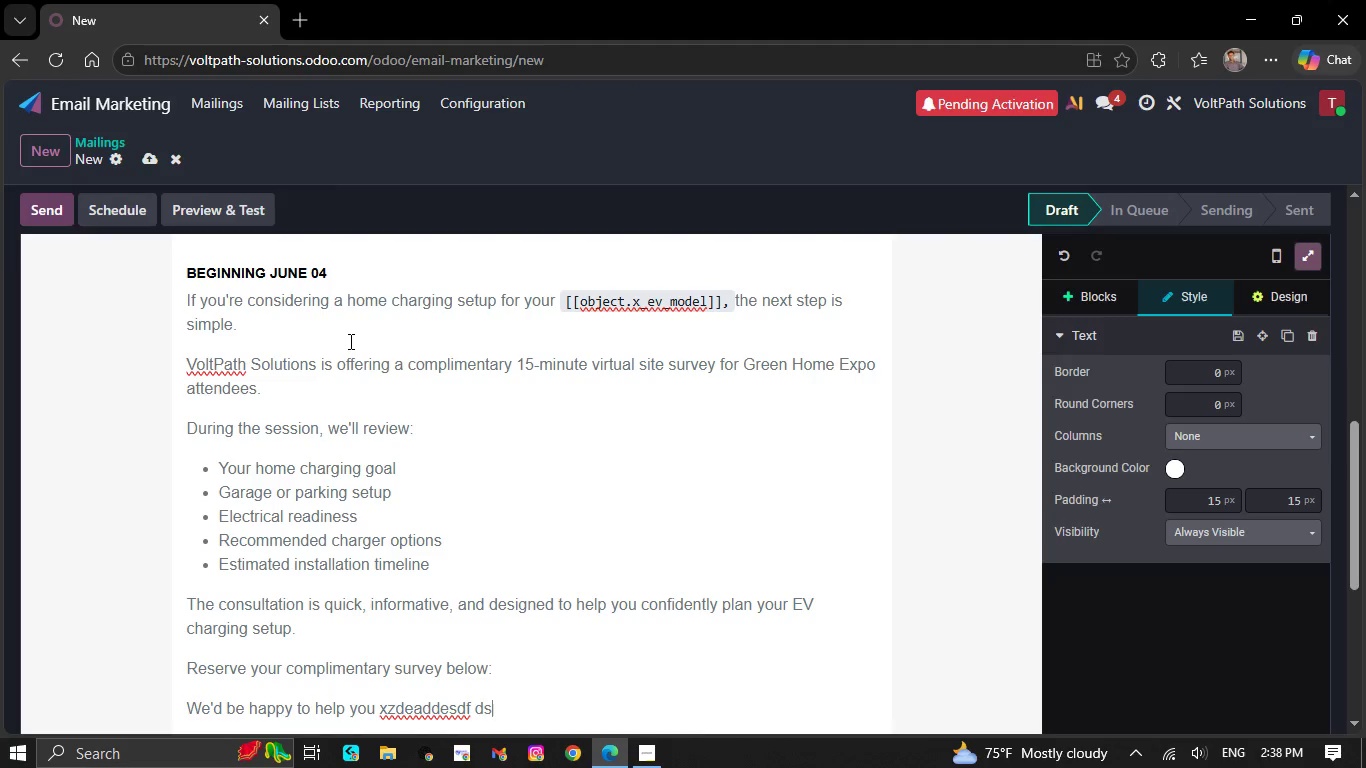 
key(D)
 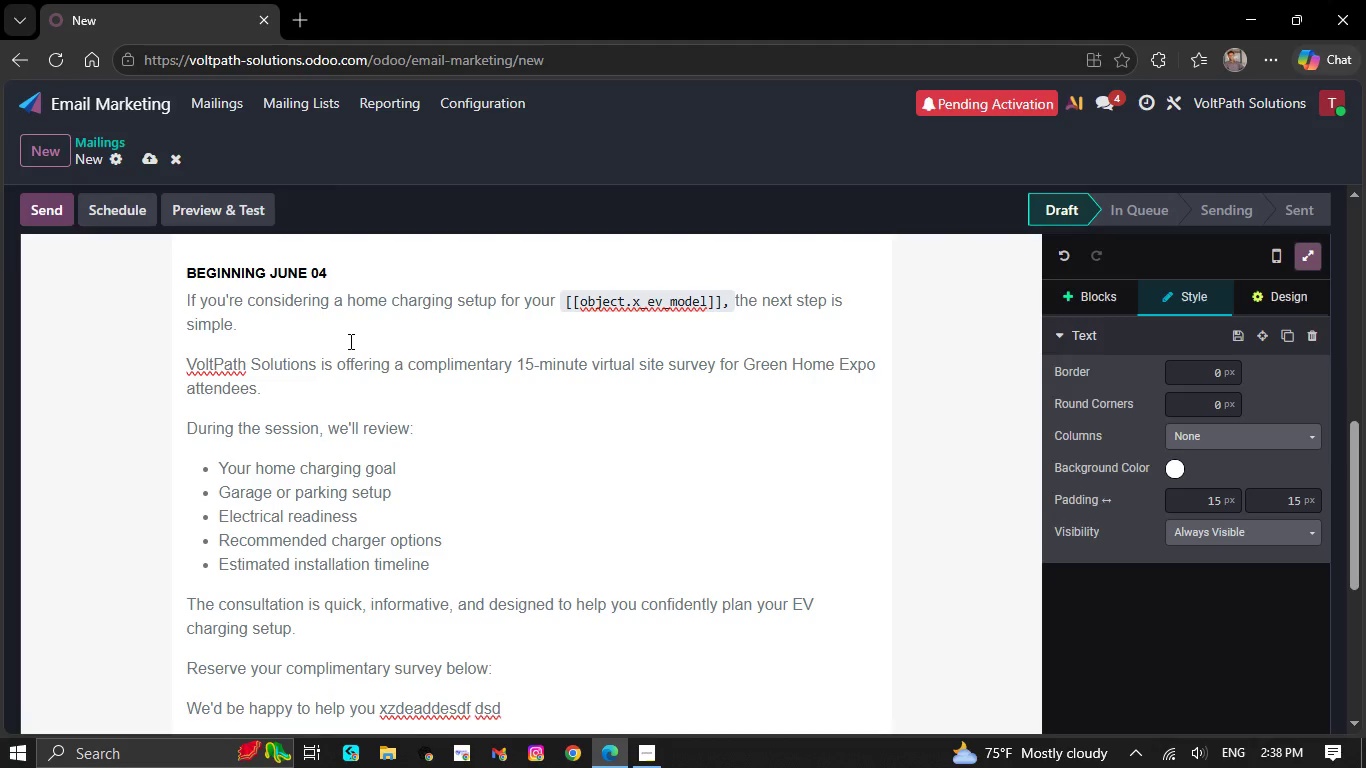 
key(D)
 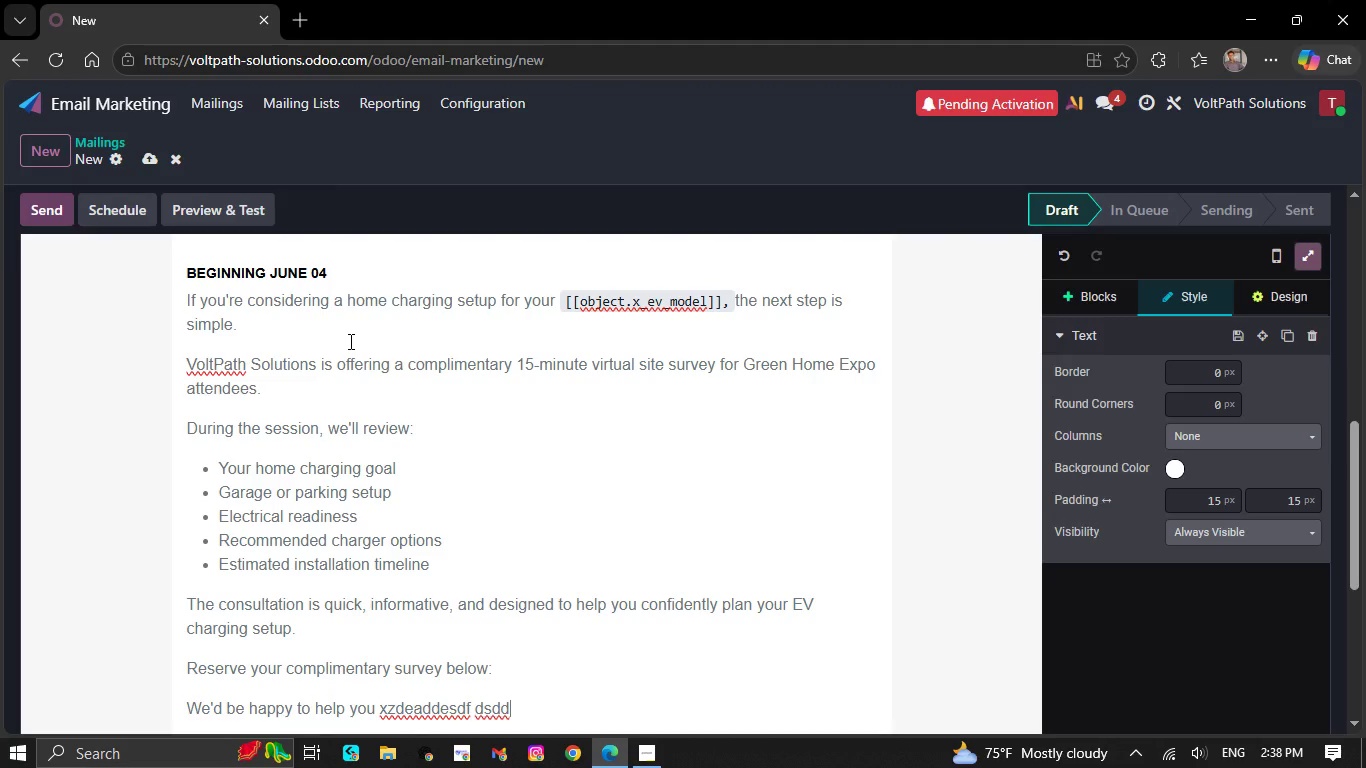 
wait(9.56)
 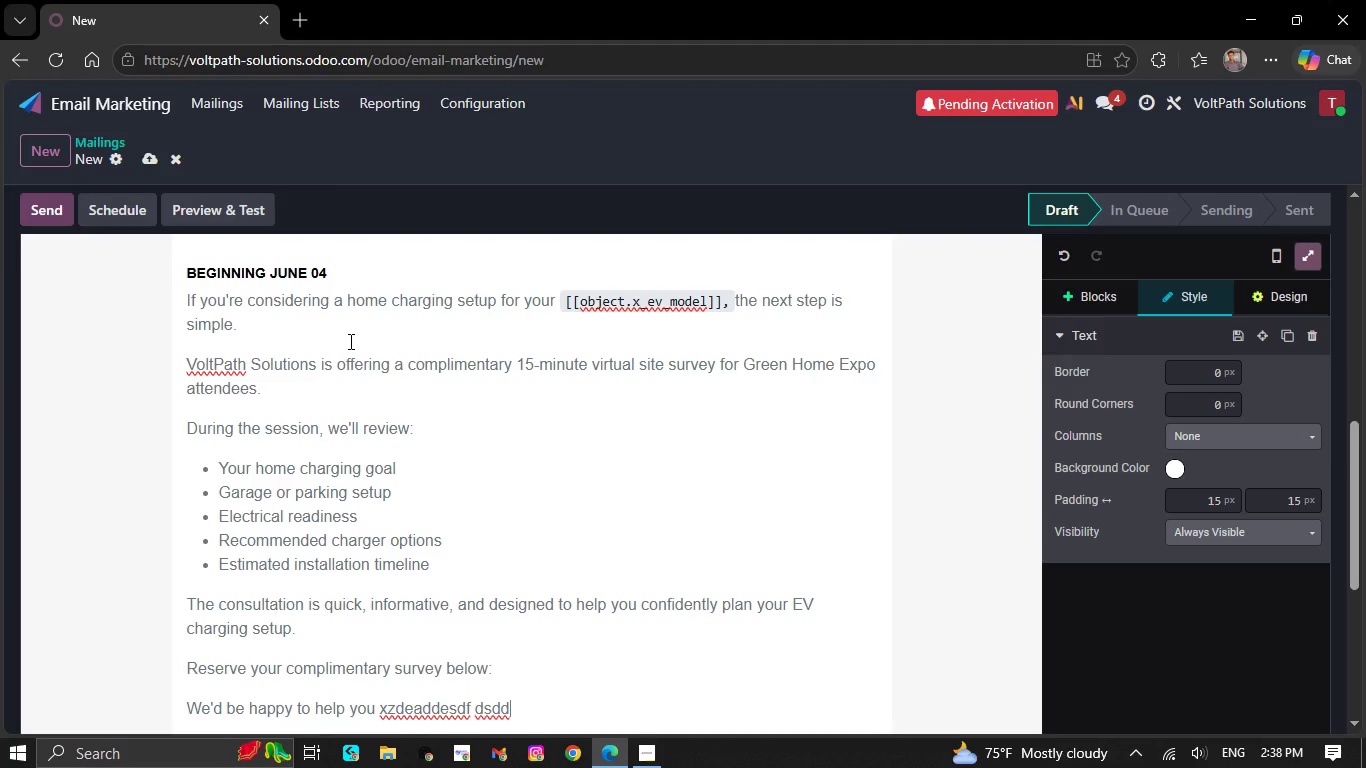 
key(D)
 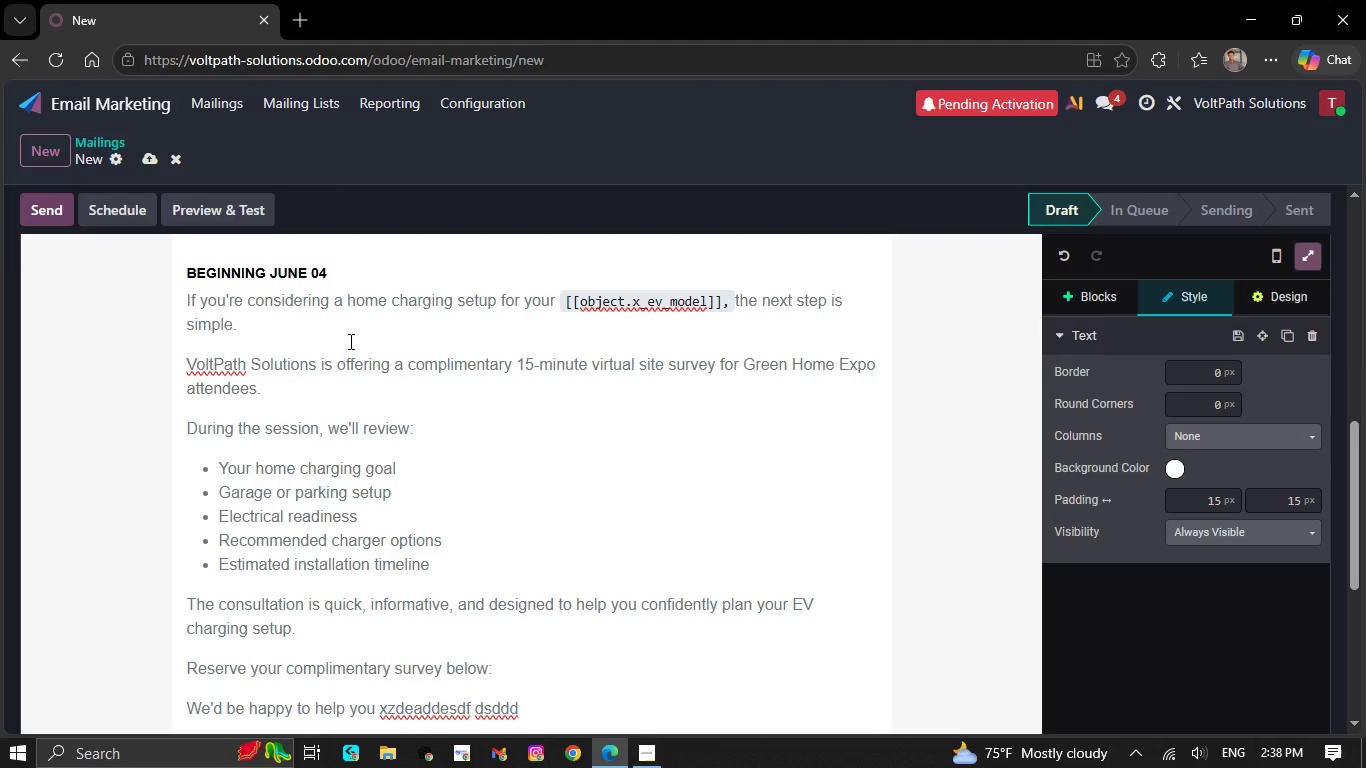 
key(Space)
 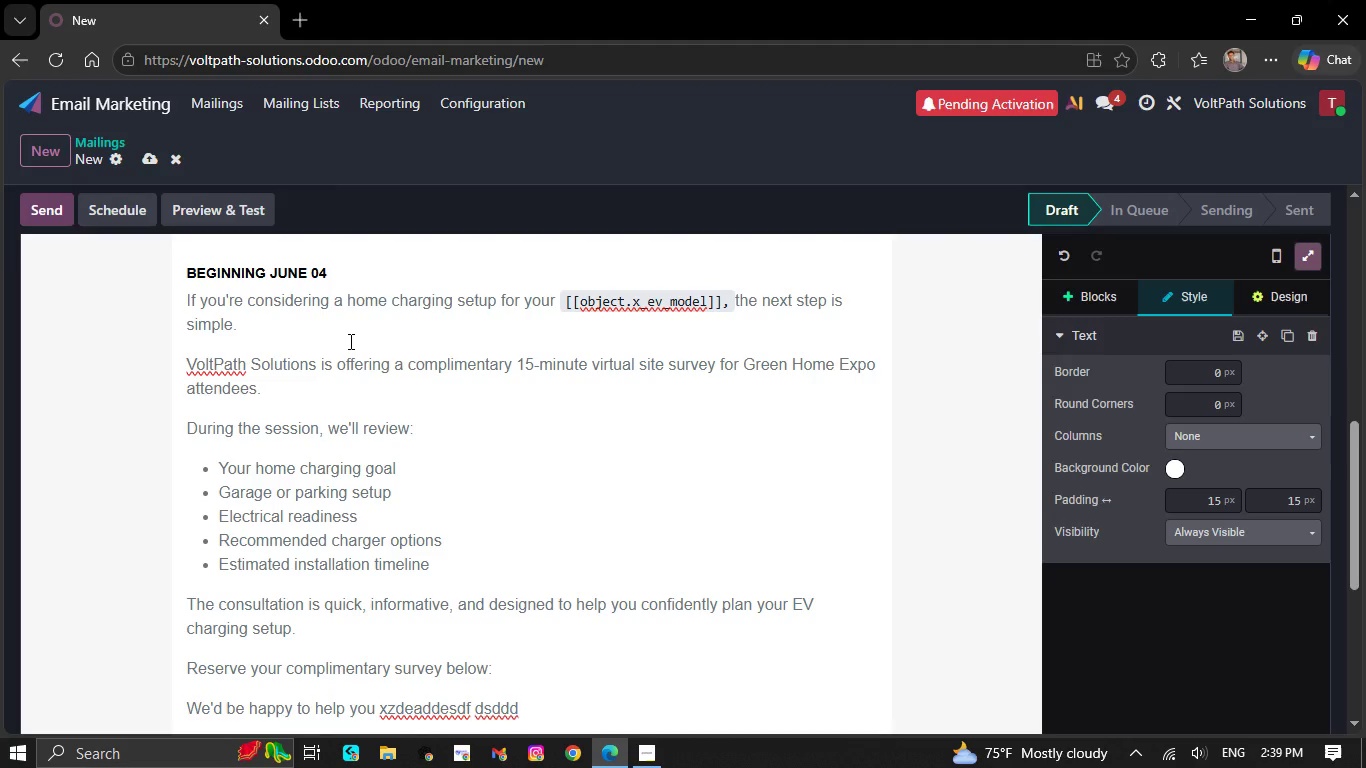 
key(D)
 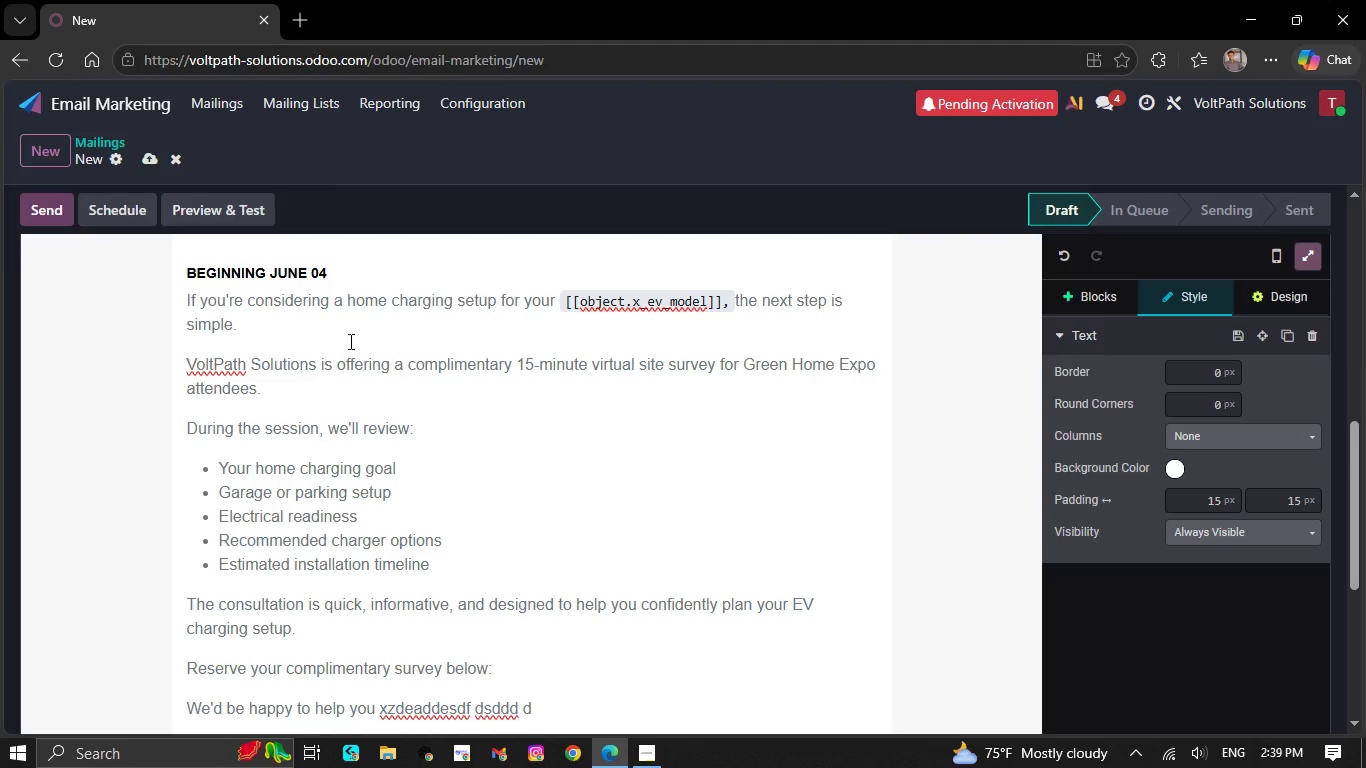 
wait(6.73)
 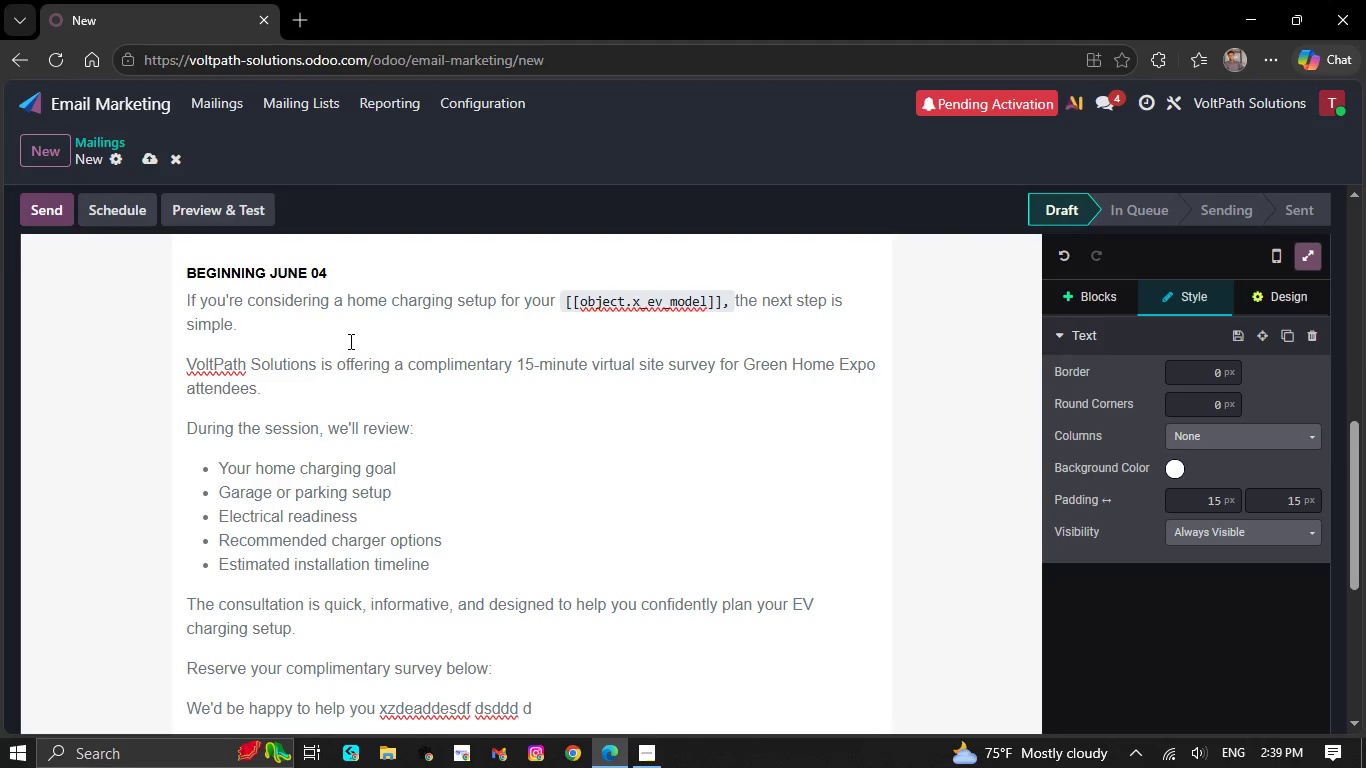 
type(ddd)
 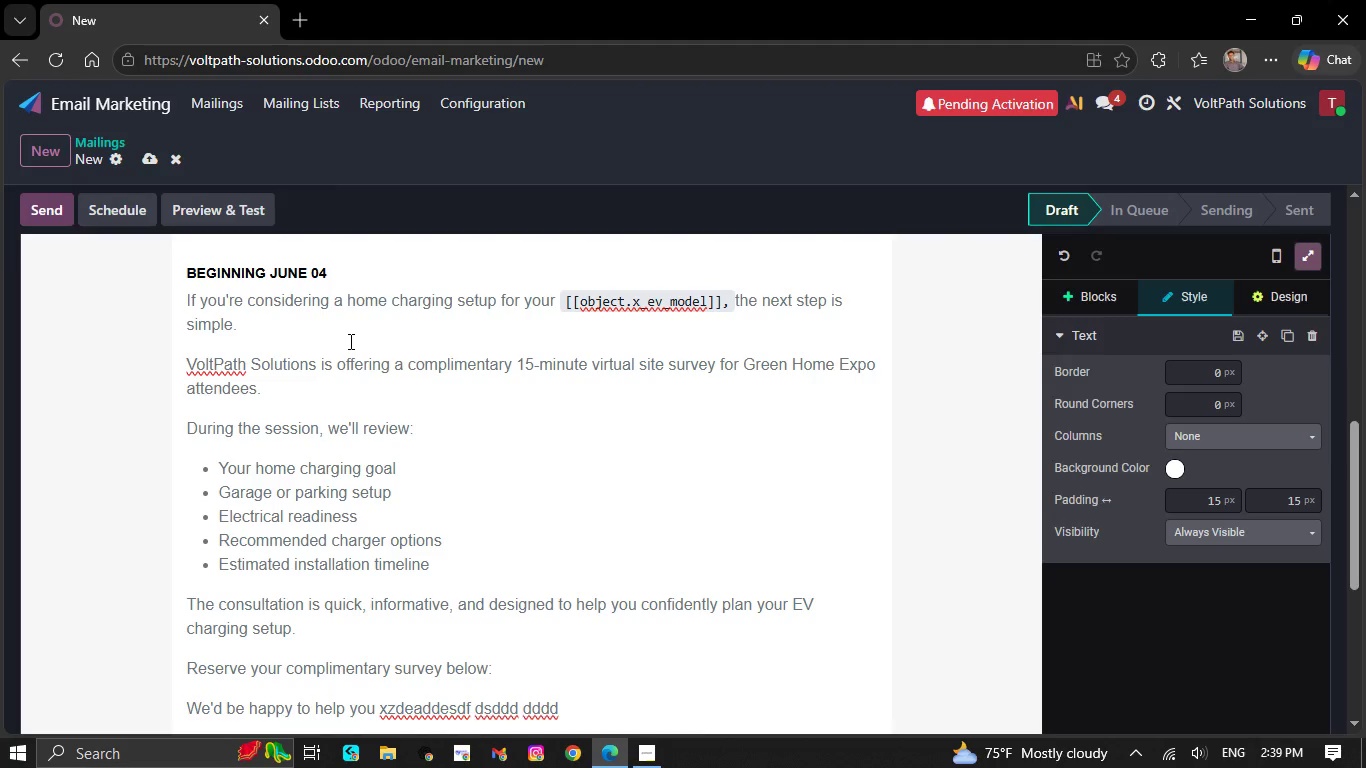 
wait(5.08)
 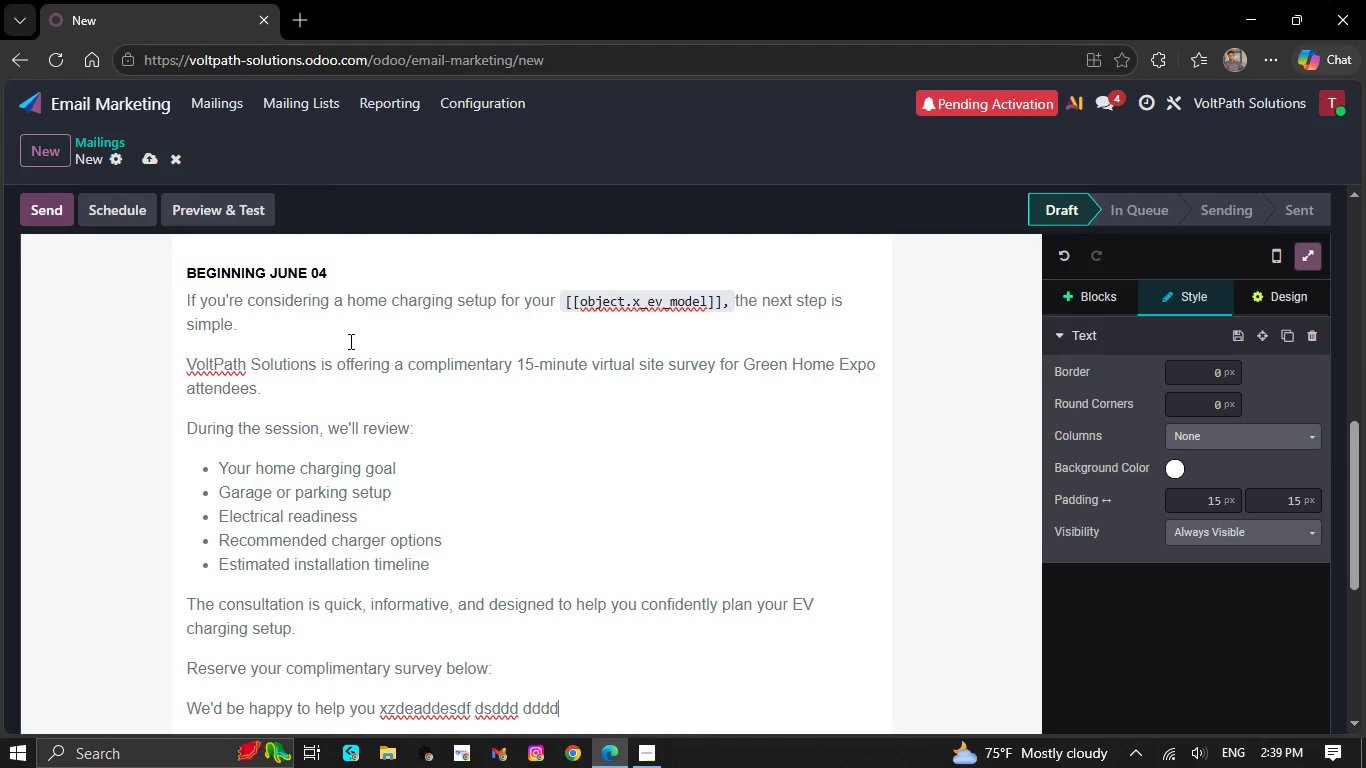 
key(Space)
 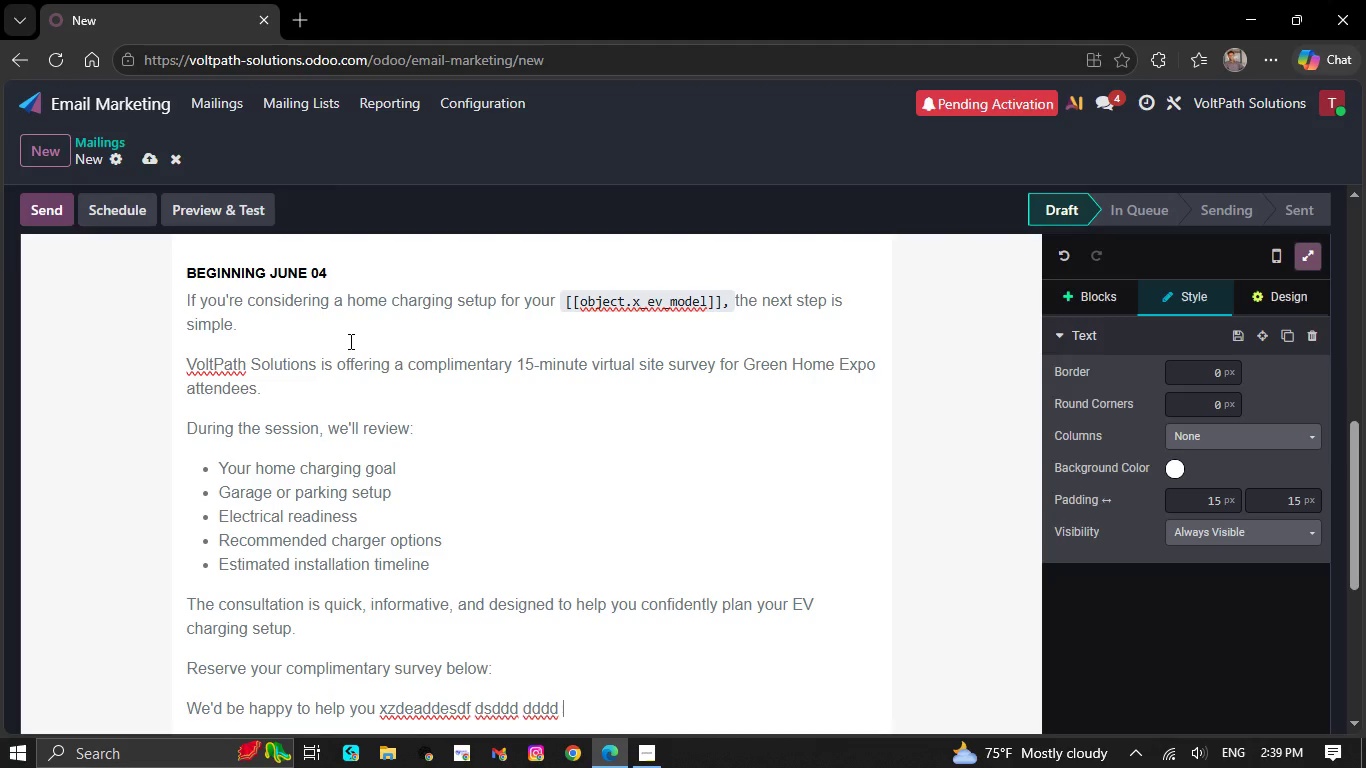 
key(Backspace)
 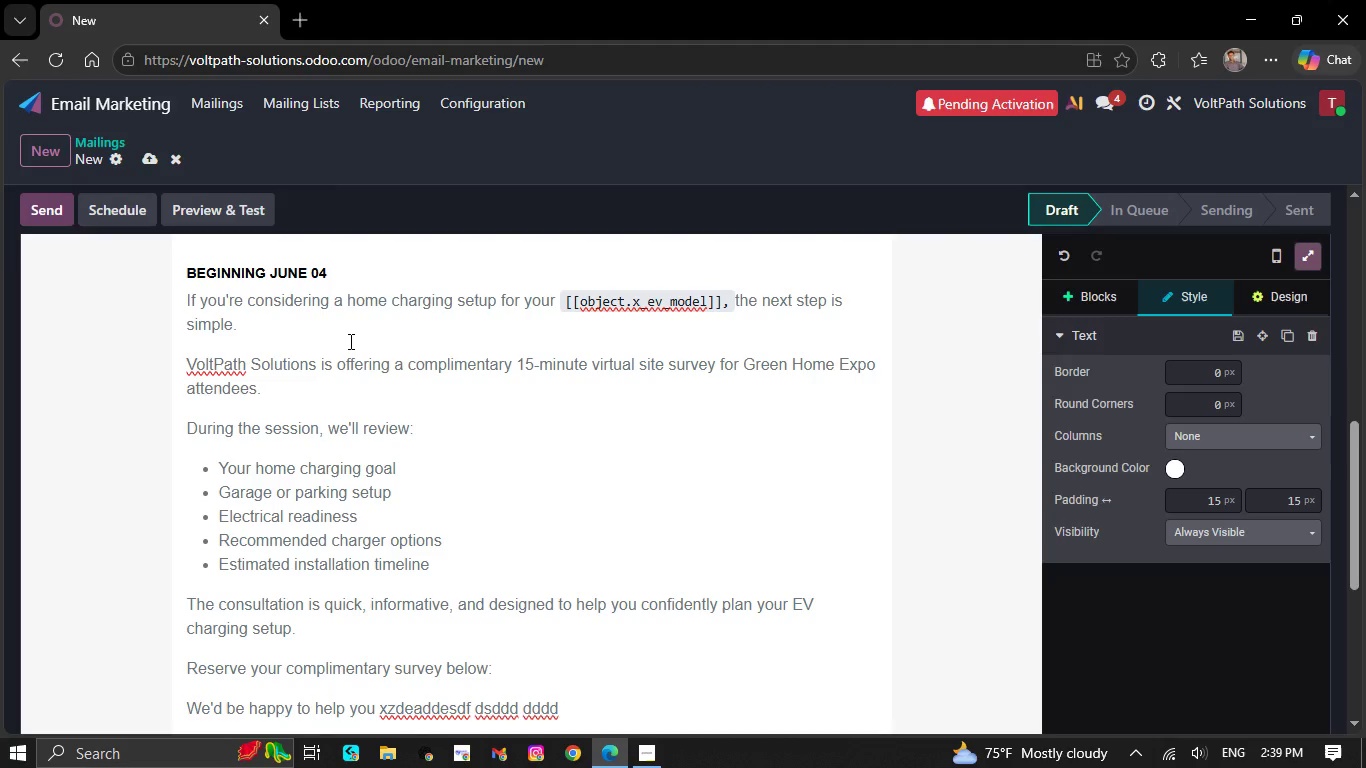 
key(Backspace)
 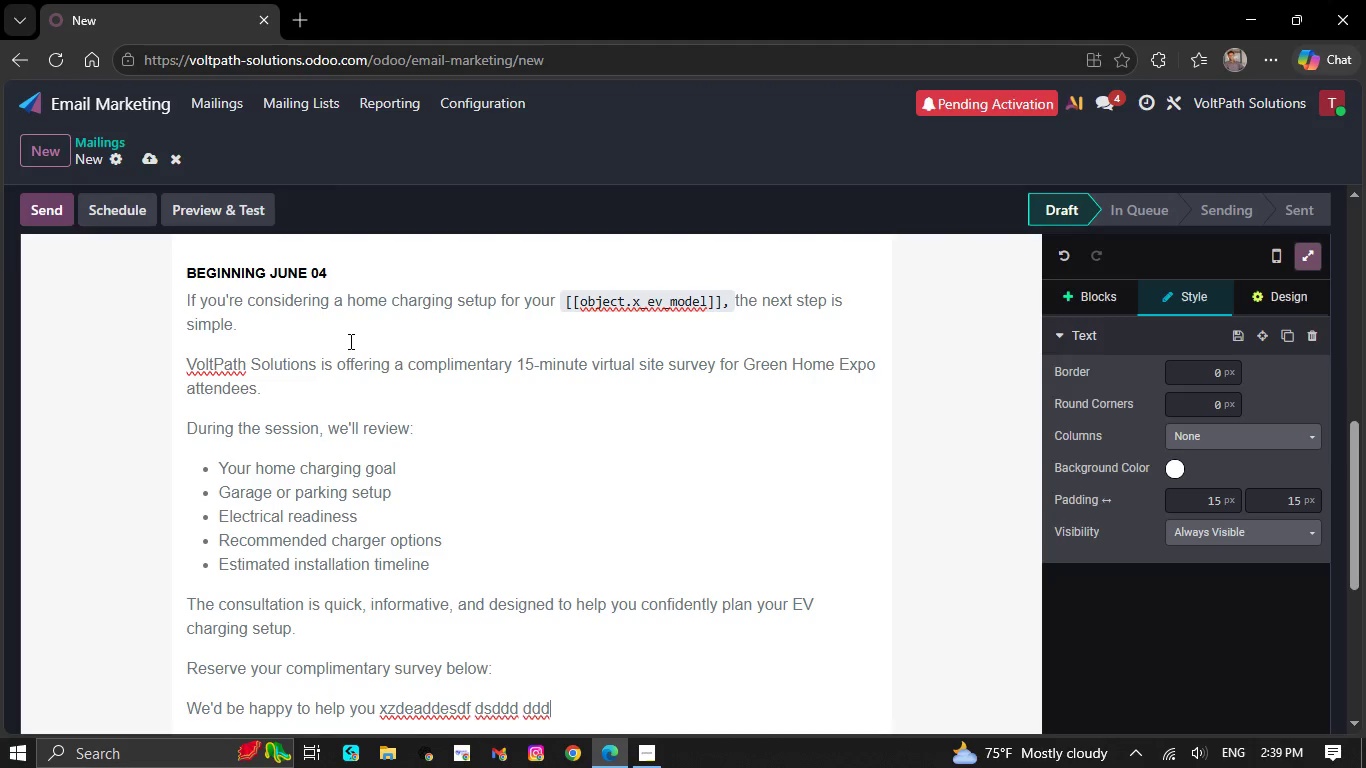 
key(Backspace)
 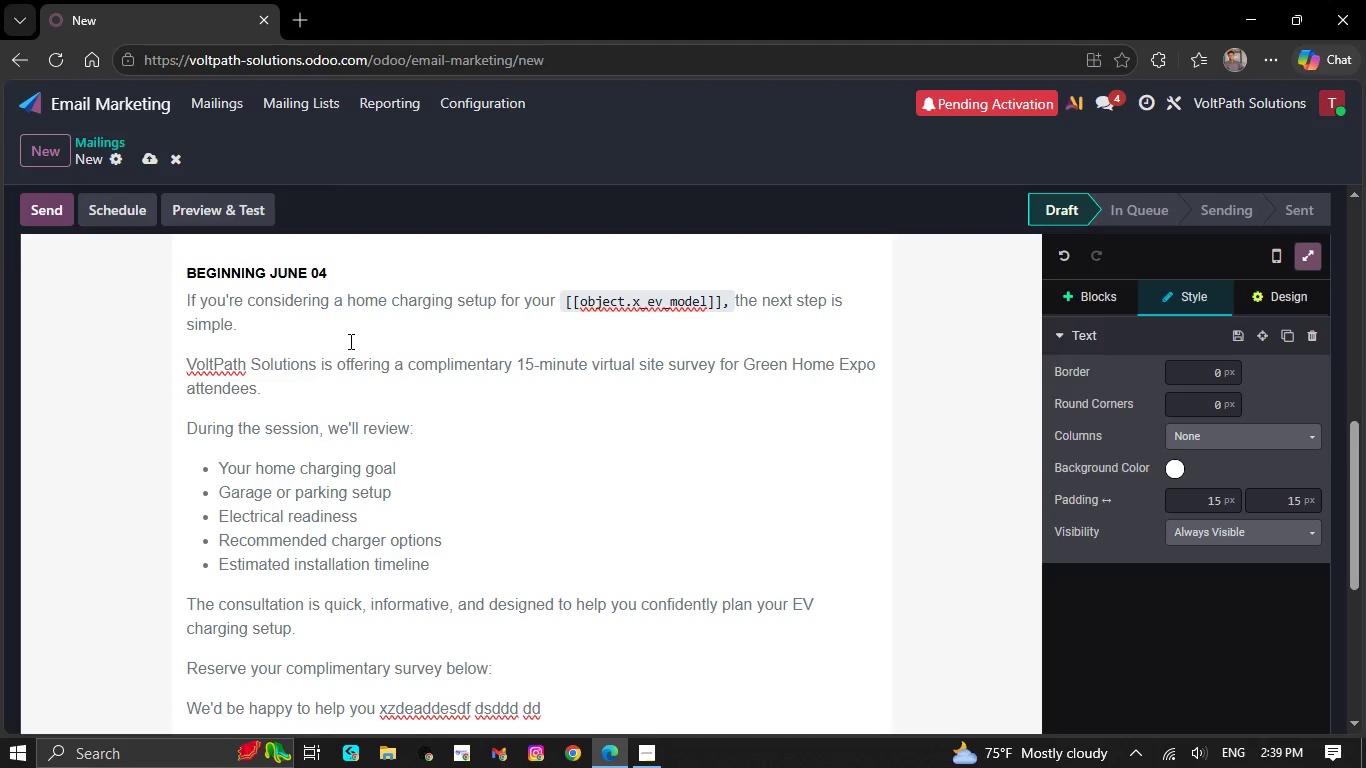 
key(Backspace)
 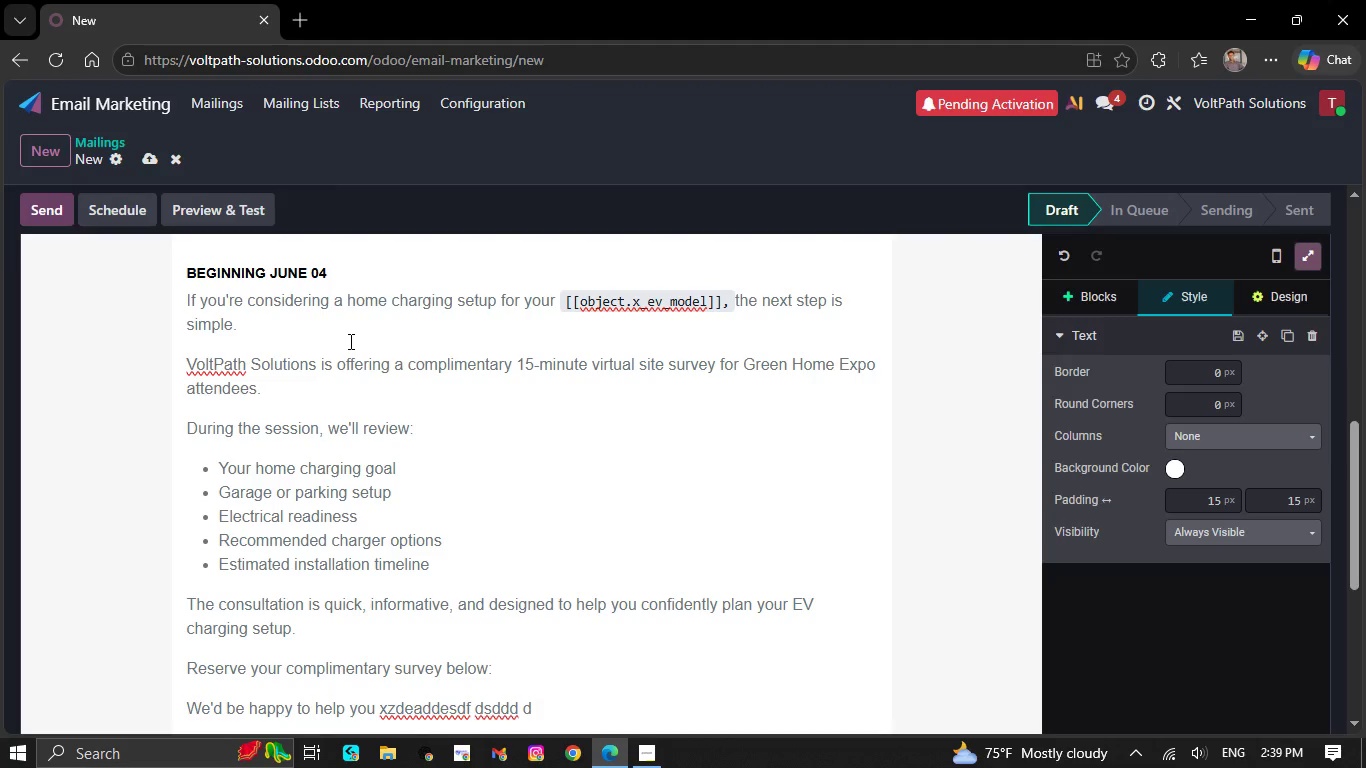 
key(Backspace)
 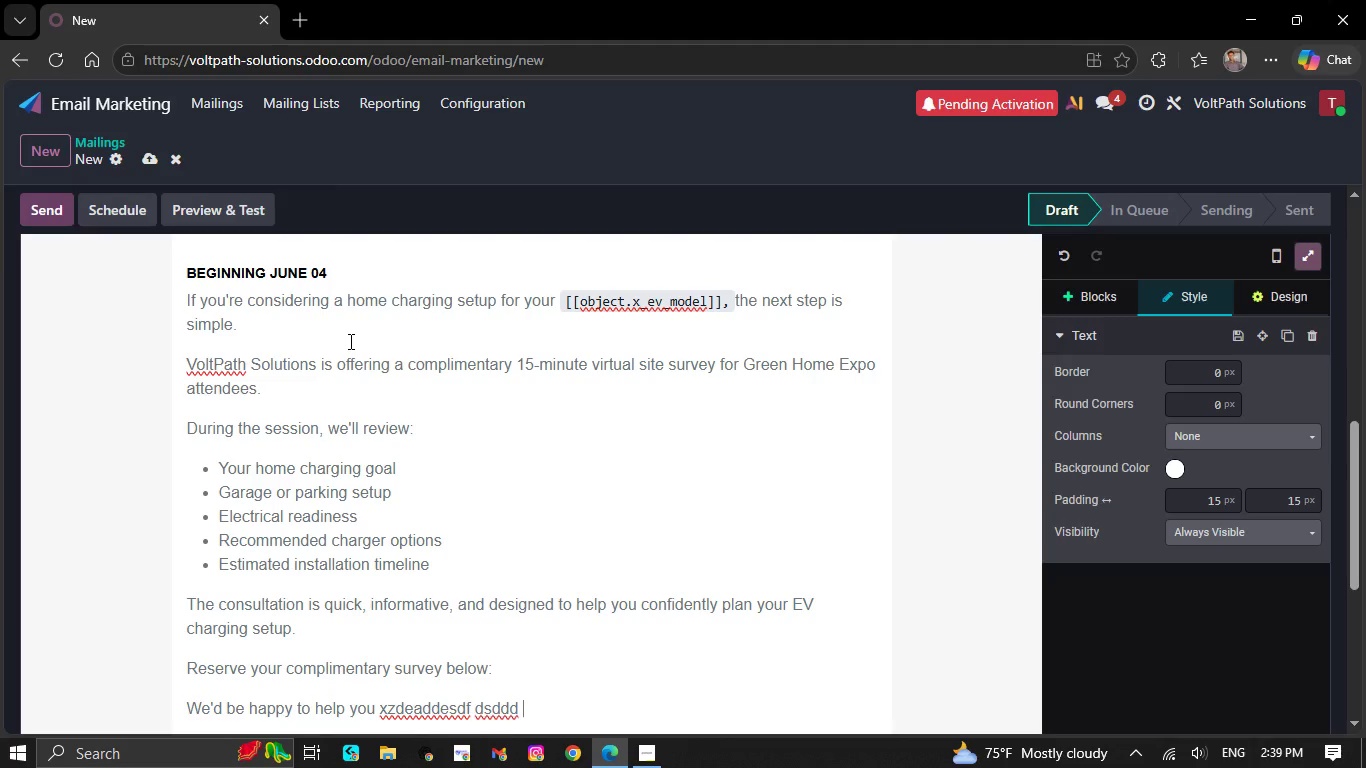 
key(Backspace)
 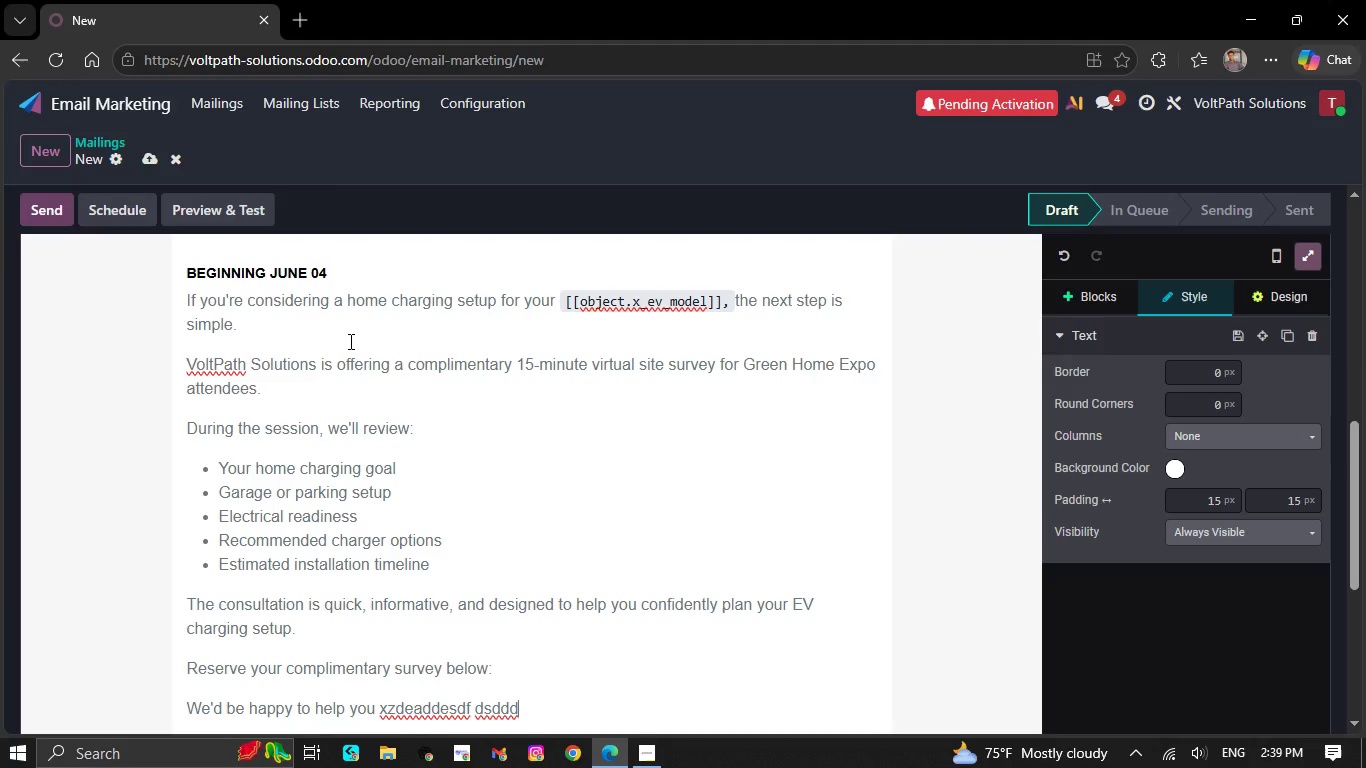 
key(Backspace)
 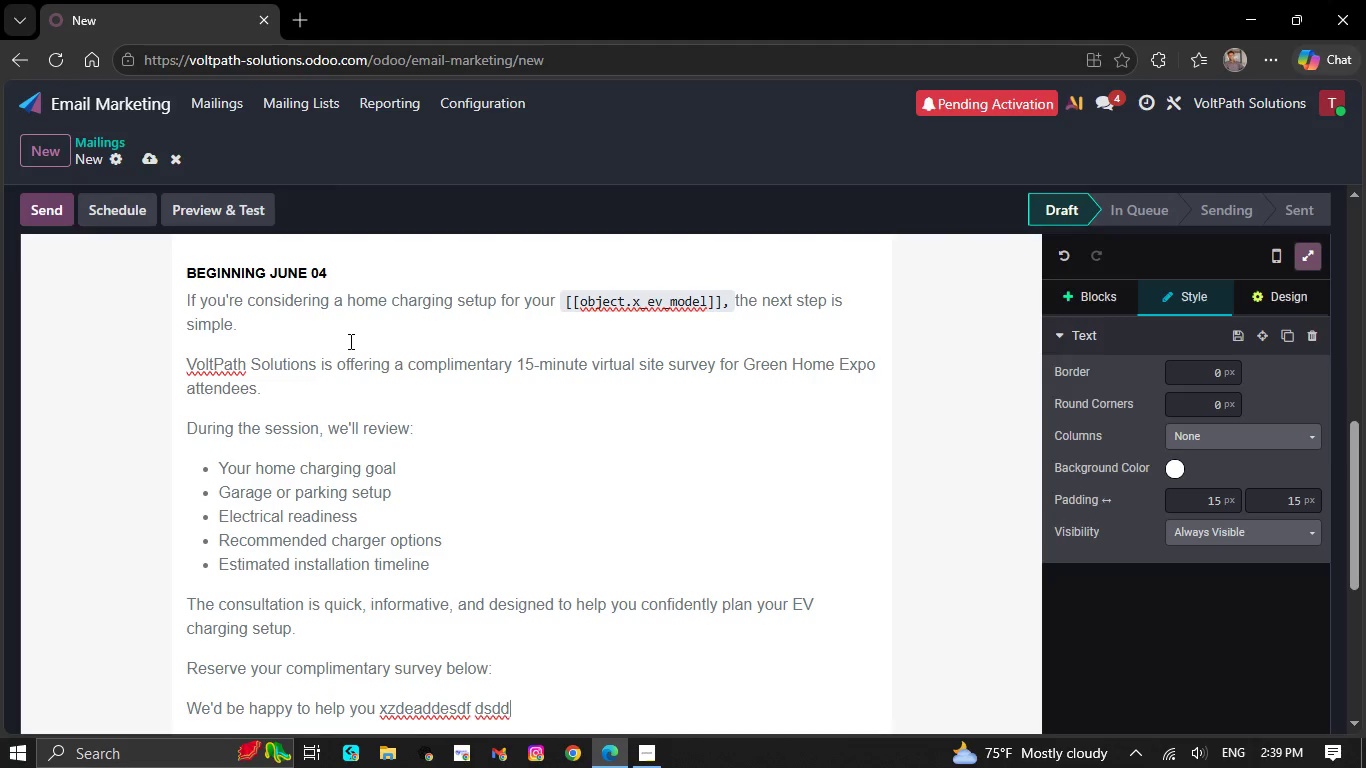 
key(Backspace)
 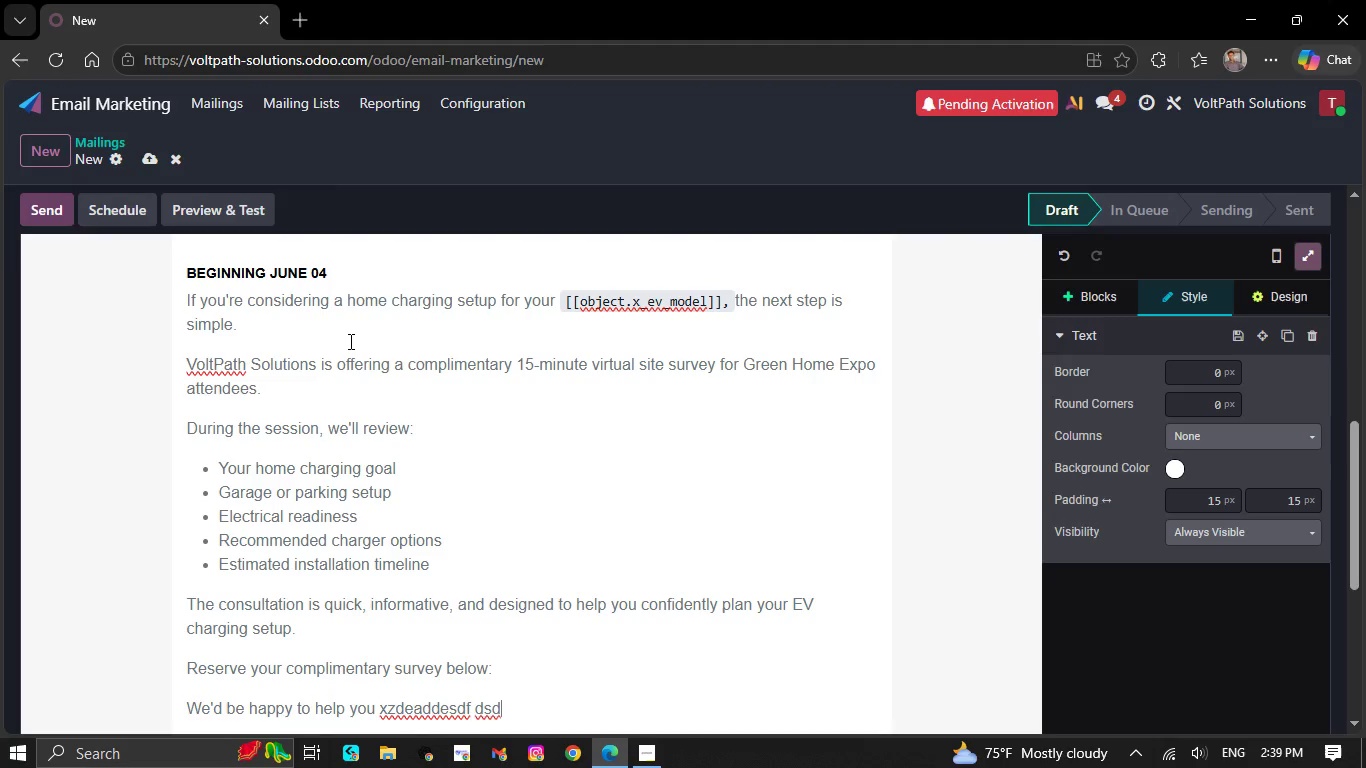 
key(Backspace)
 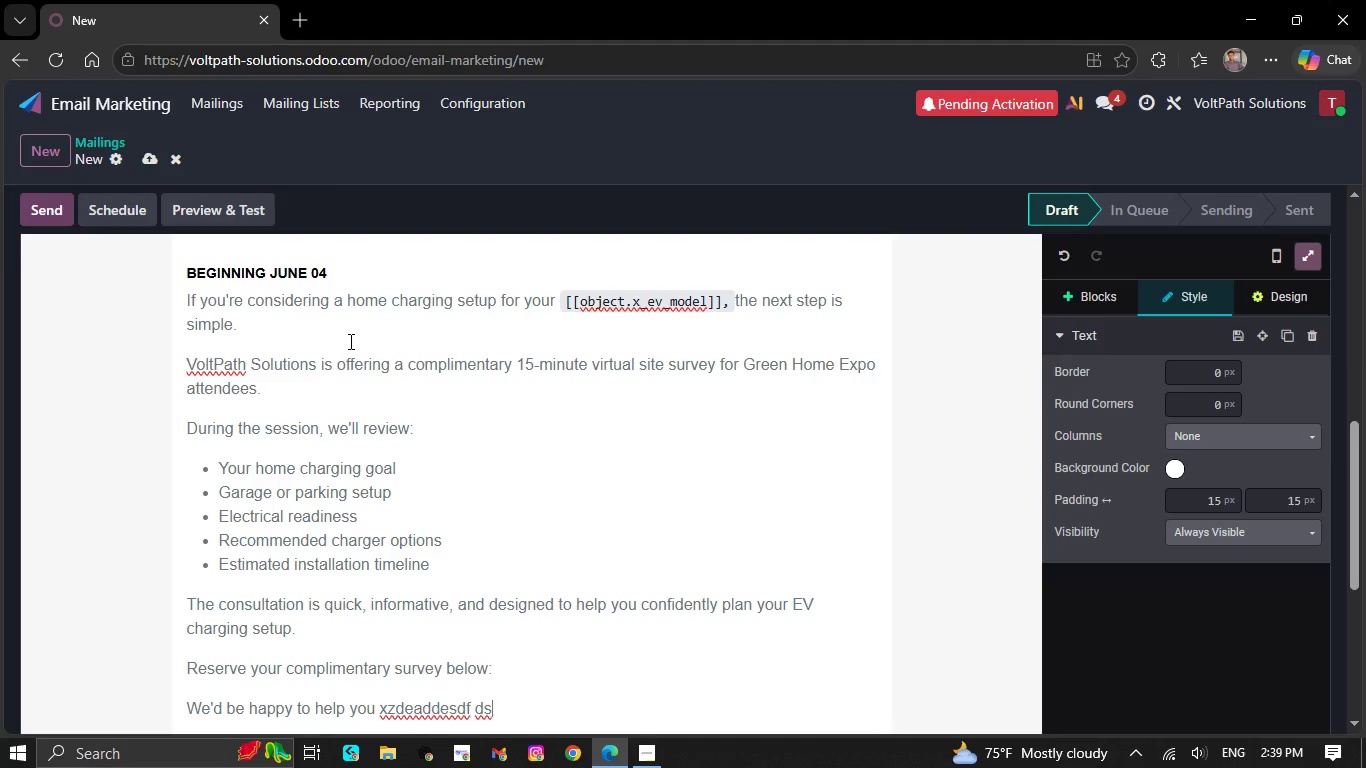 
key(Backspace)
 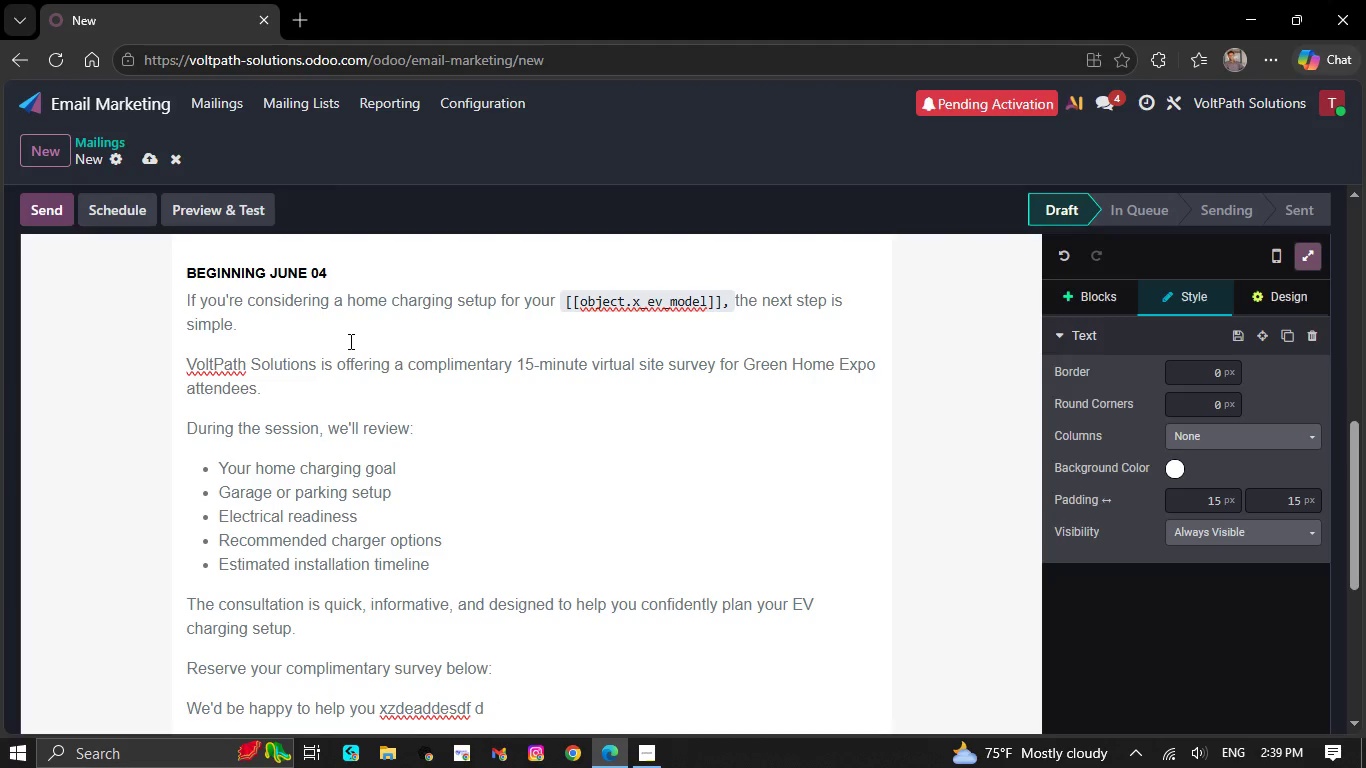 
key(Backspace)
 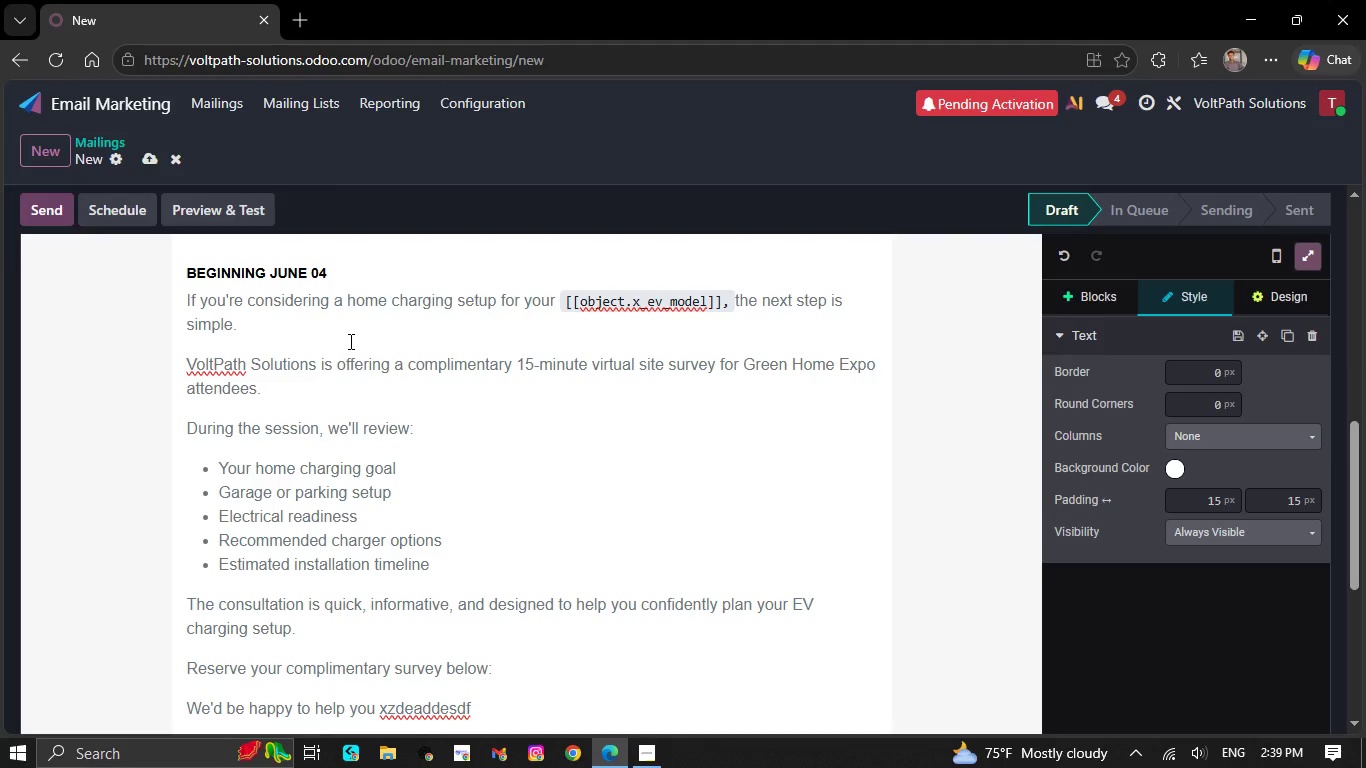 
key(Backspace)
 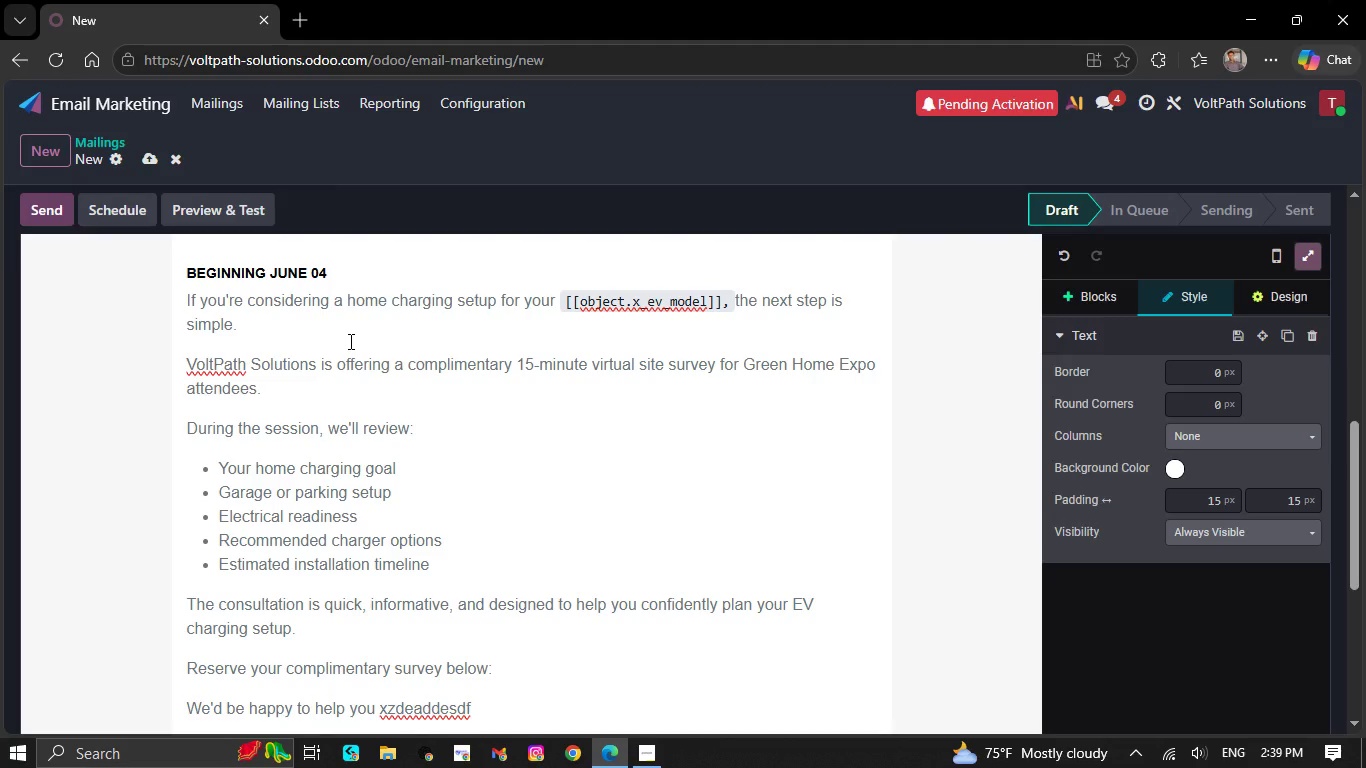 
key(Backspace)
 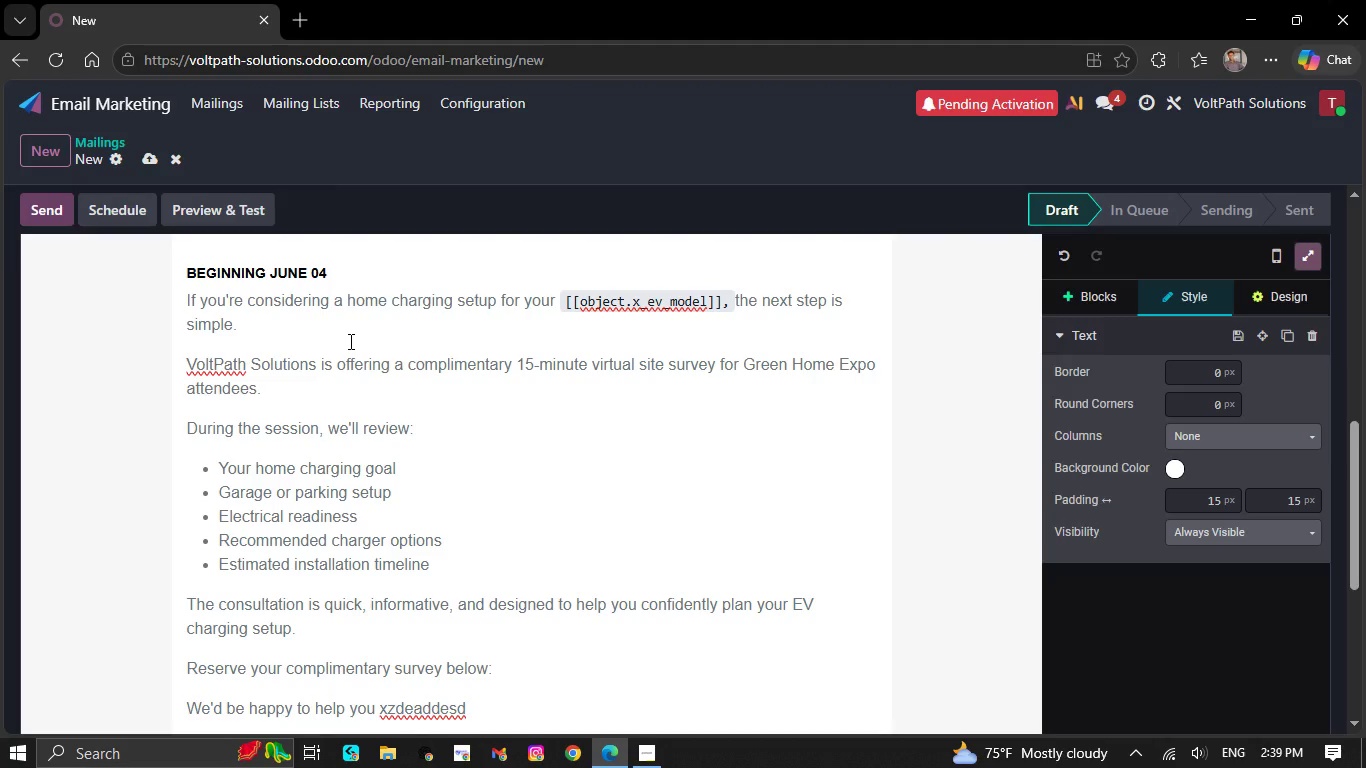 
key(Backspace)
 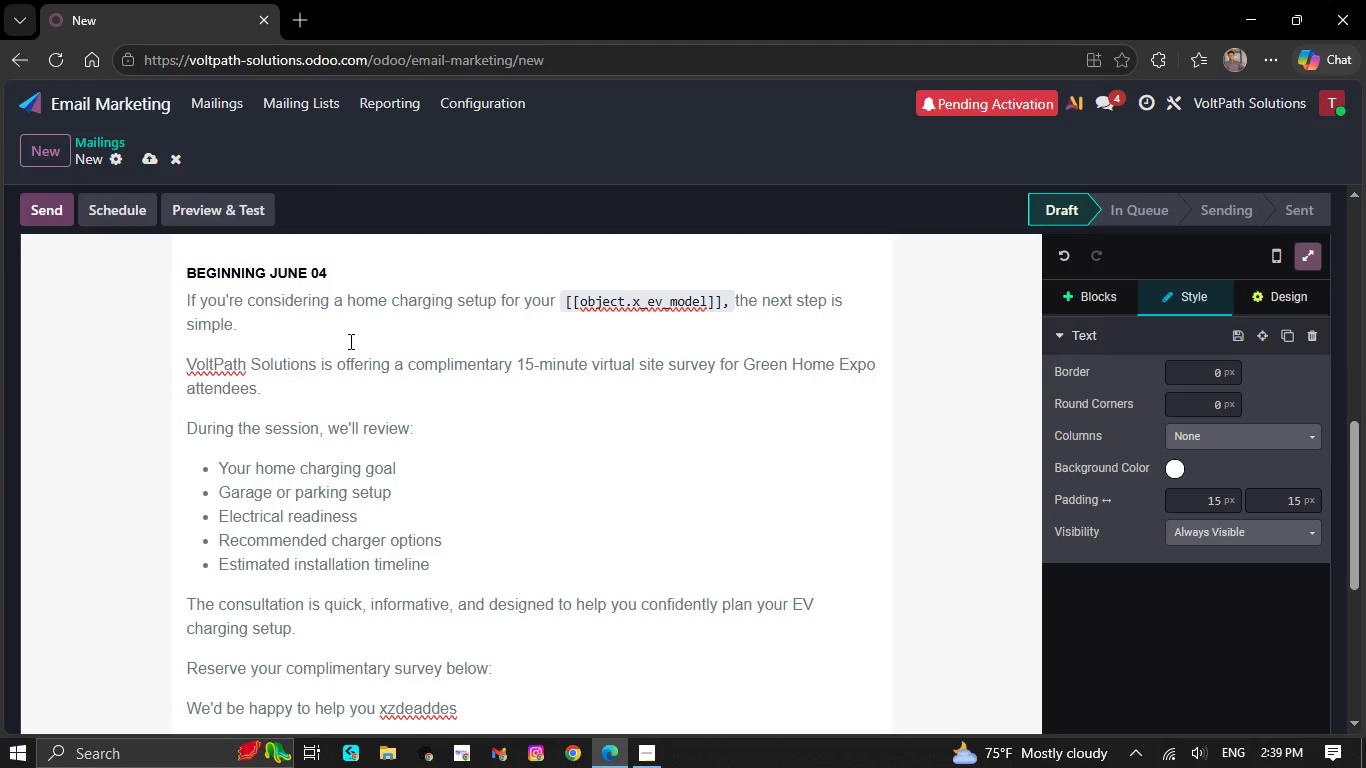 
key(Backspace)
 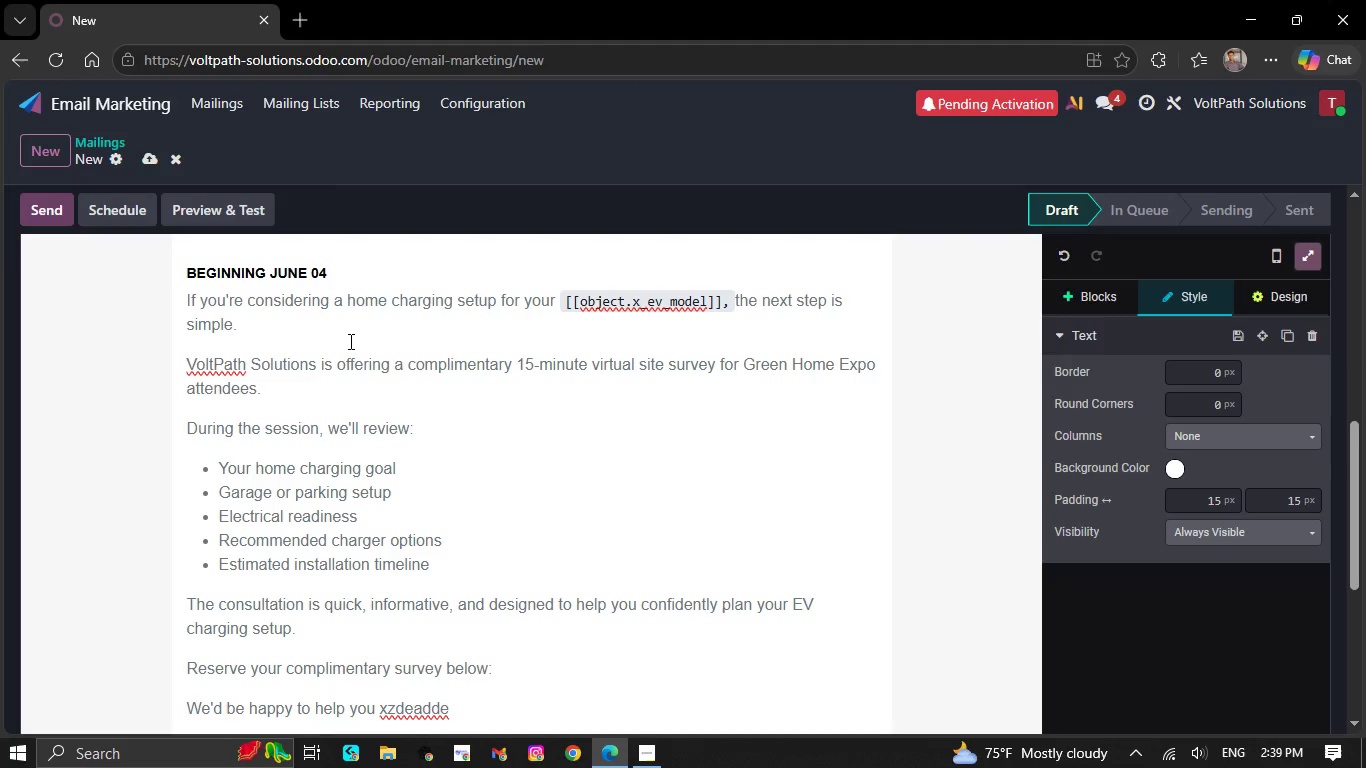 
key(Backspace)
 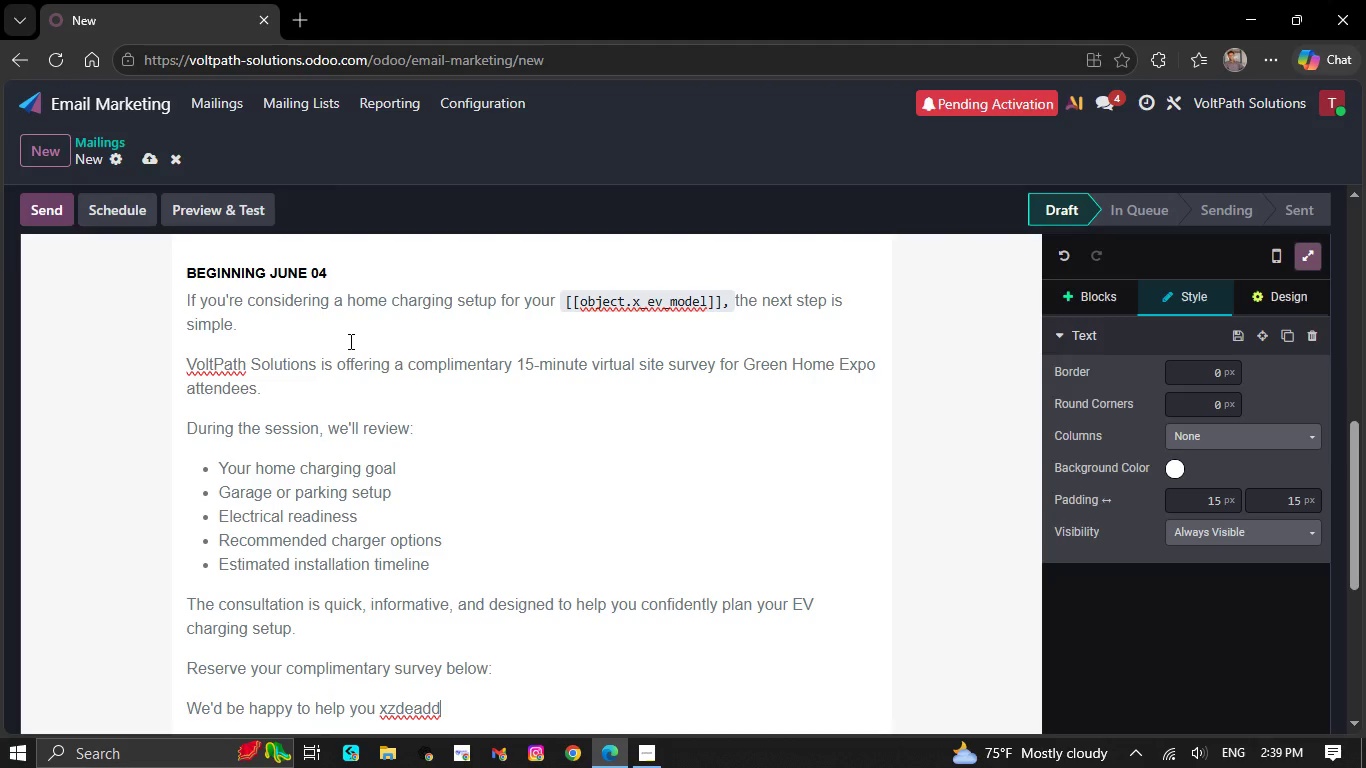 
key(Backspace)
 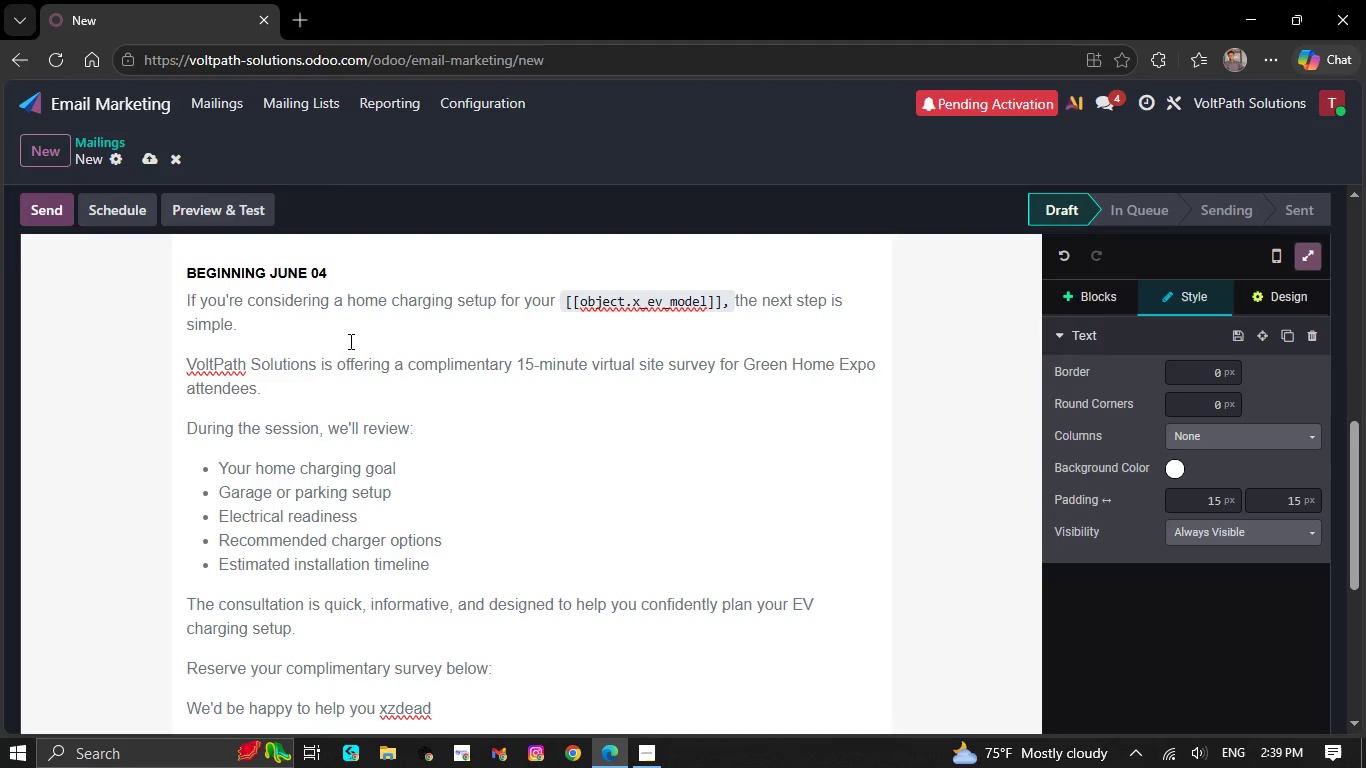 
key(Backspace)
 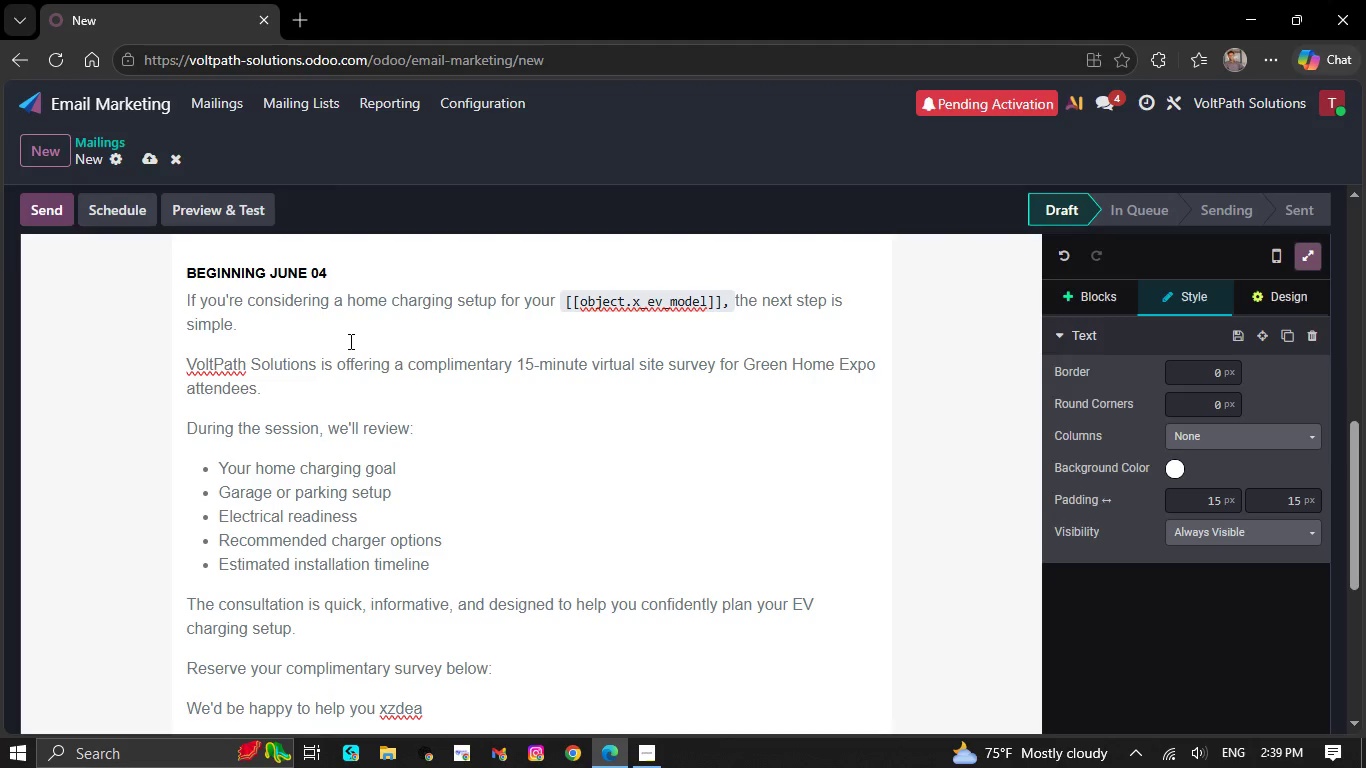 
key(Backspace)
 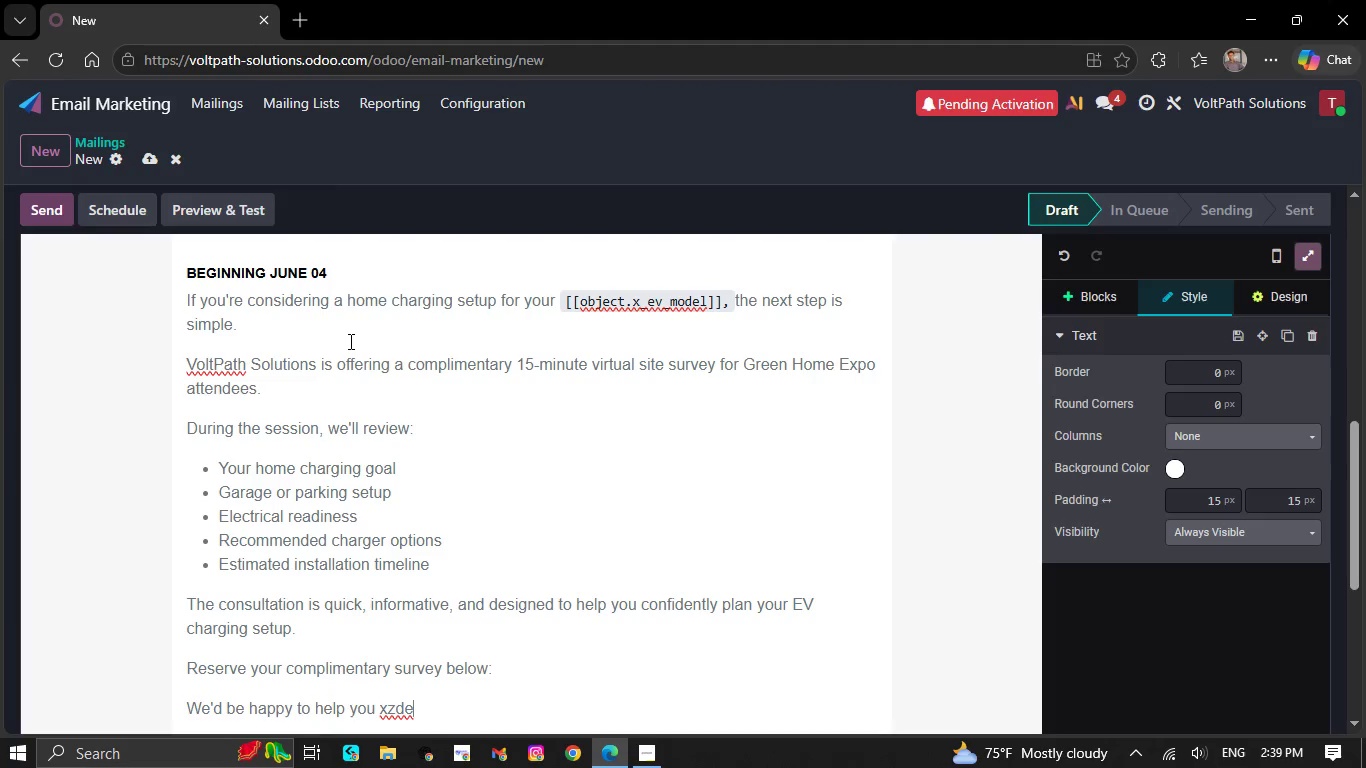 
key(Backspace)
 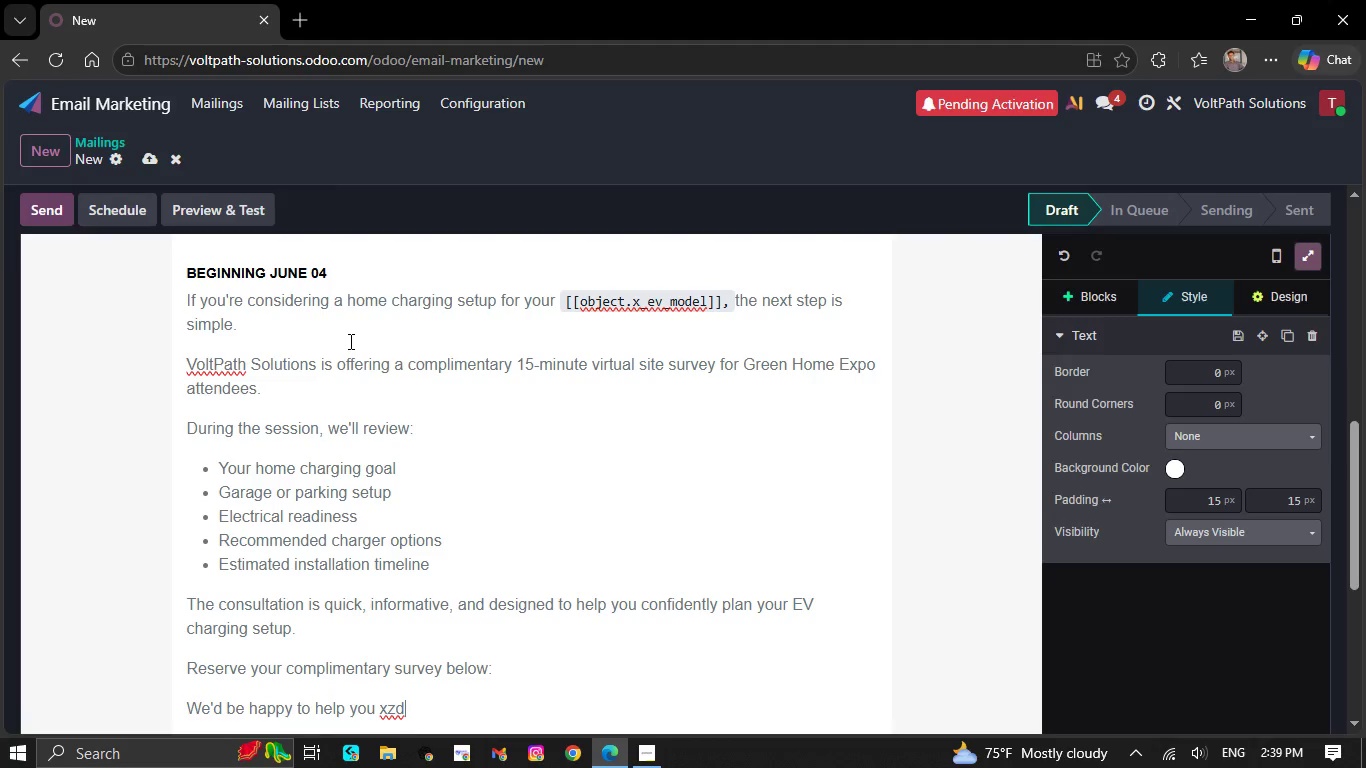 
key(Backspace)
 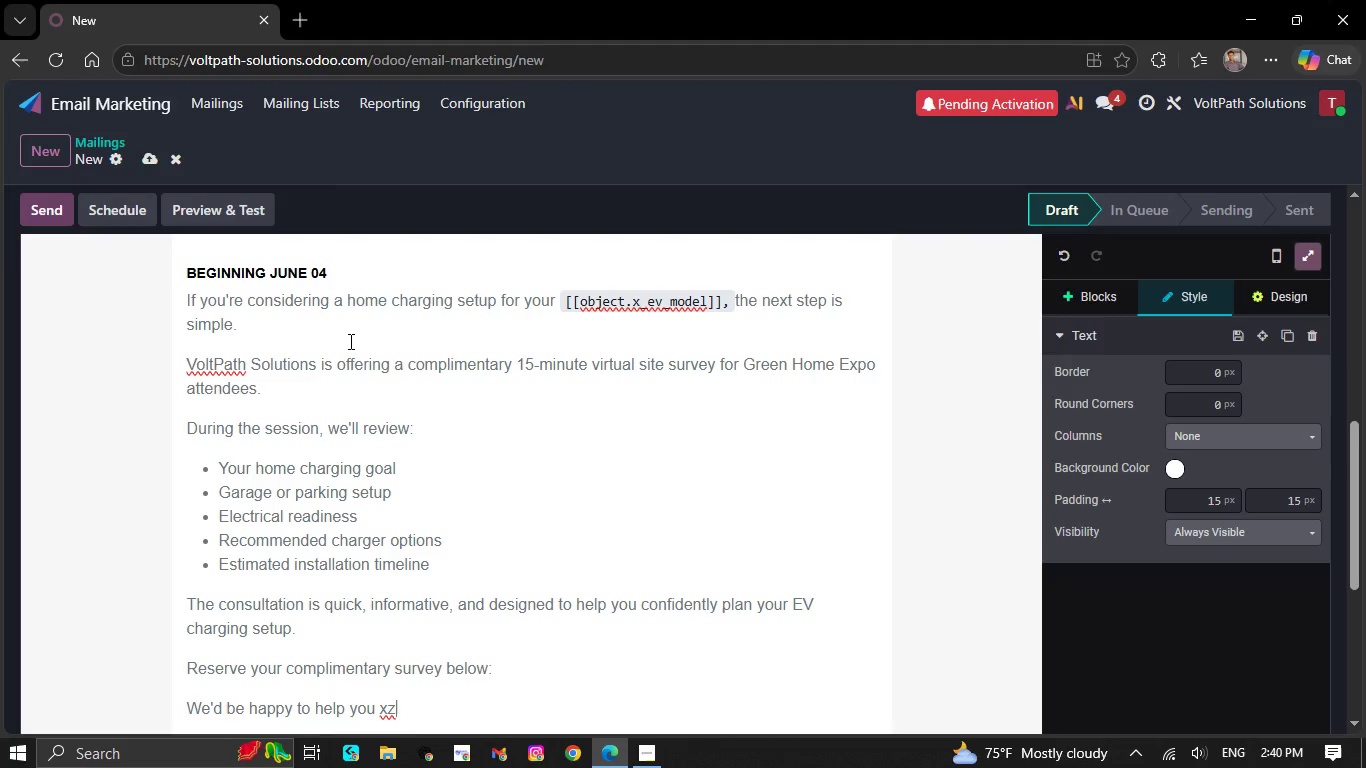 
key(Backspace)
 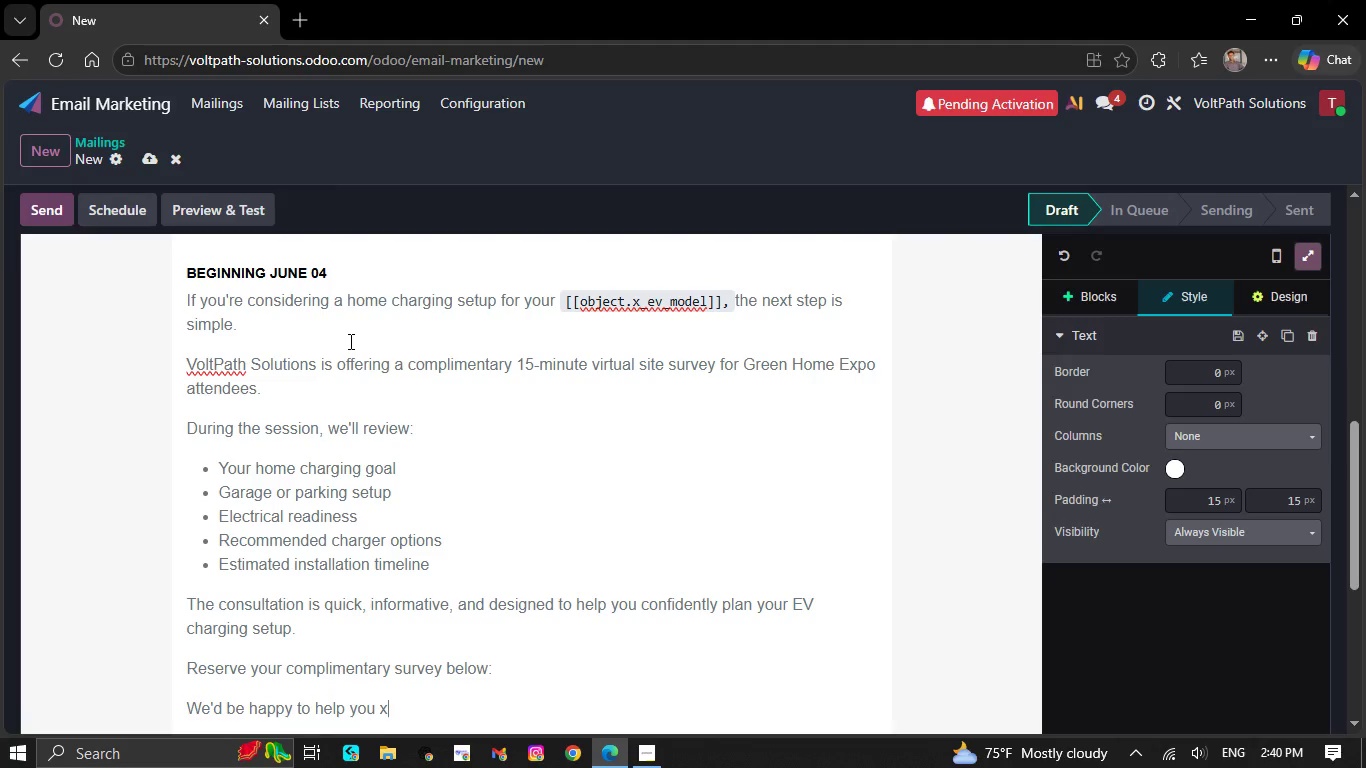 
wait(6.28)
 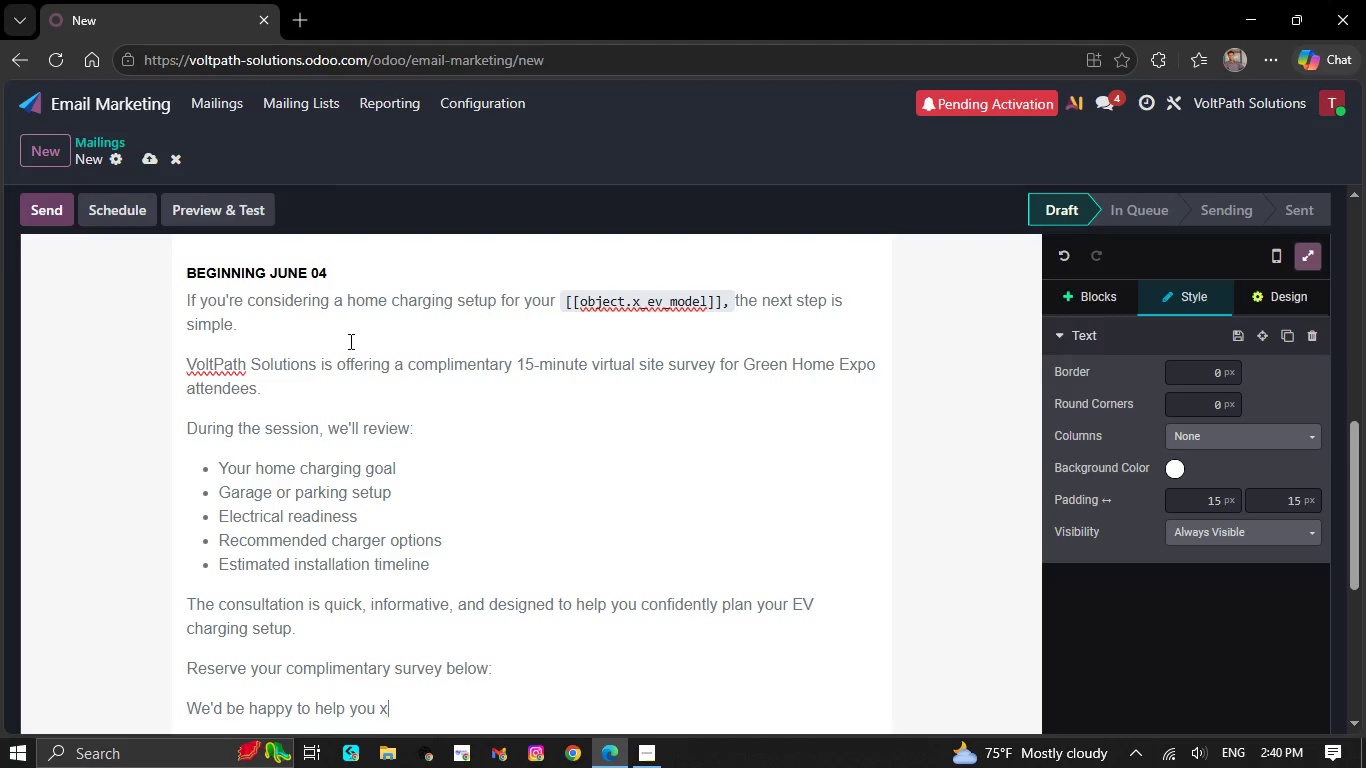 
key(Backspace)
 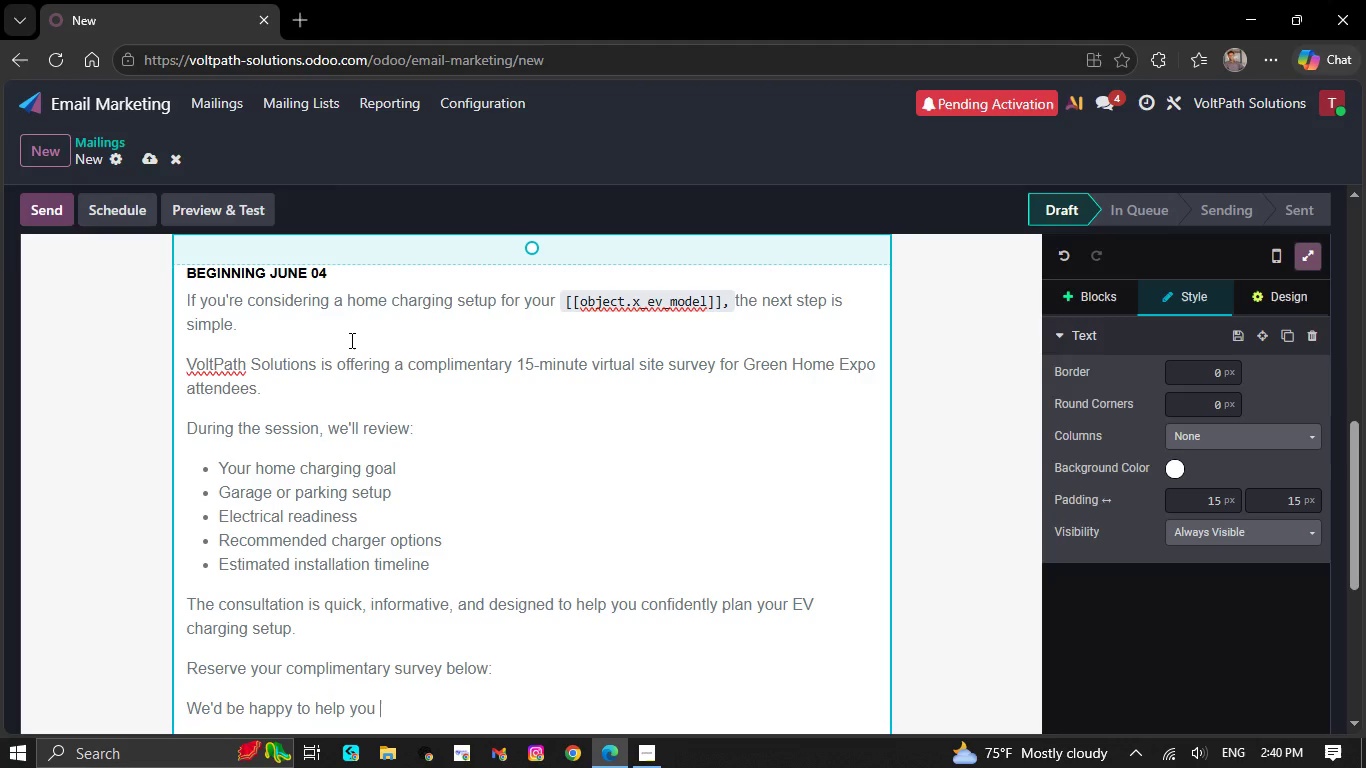 
wait(22.14)
 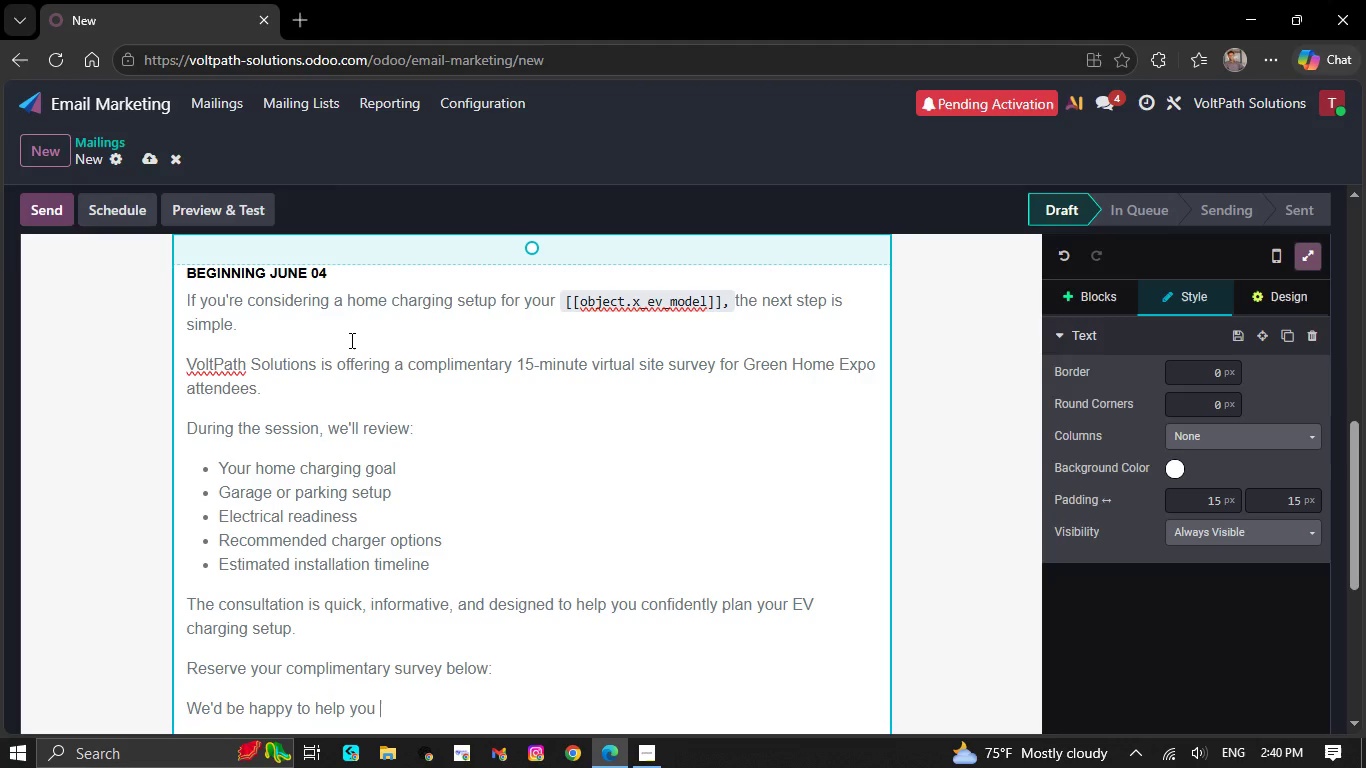 
type(create a reliable charging solution for your [)
key(Backspace)
type(`[[object)
 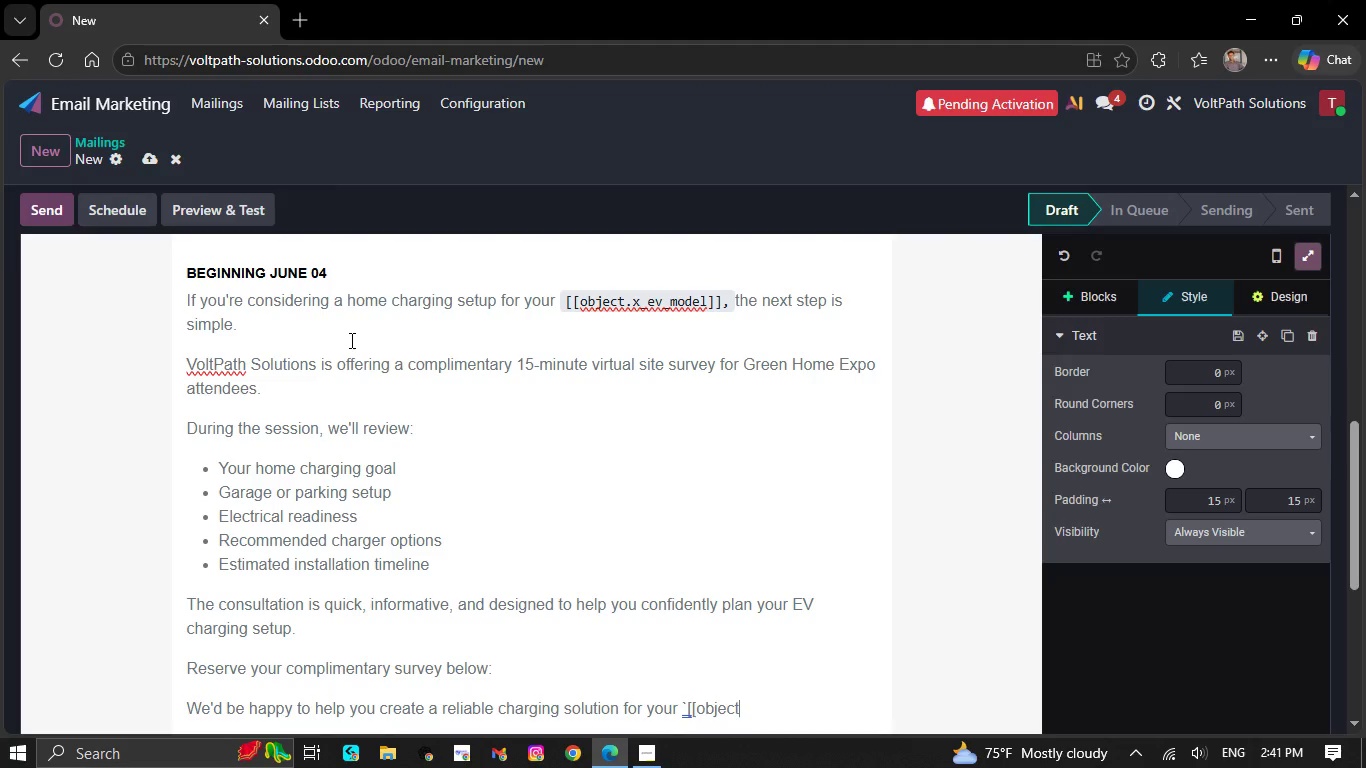 
key(Period)
 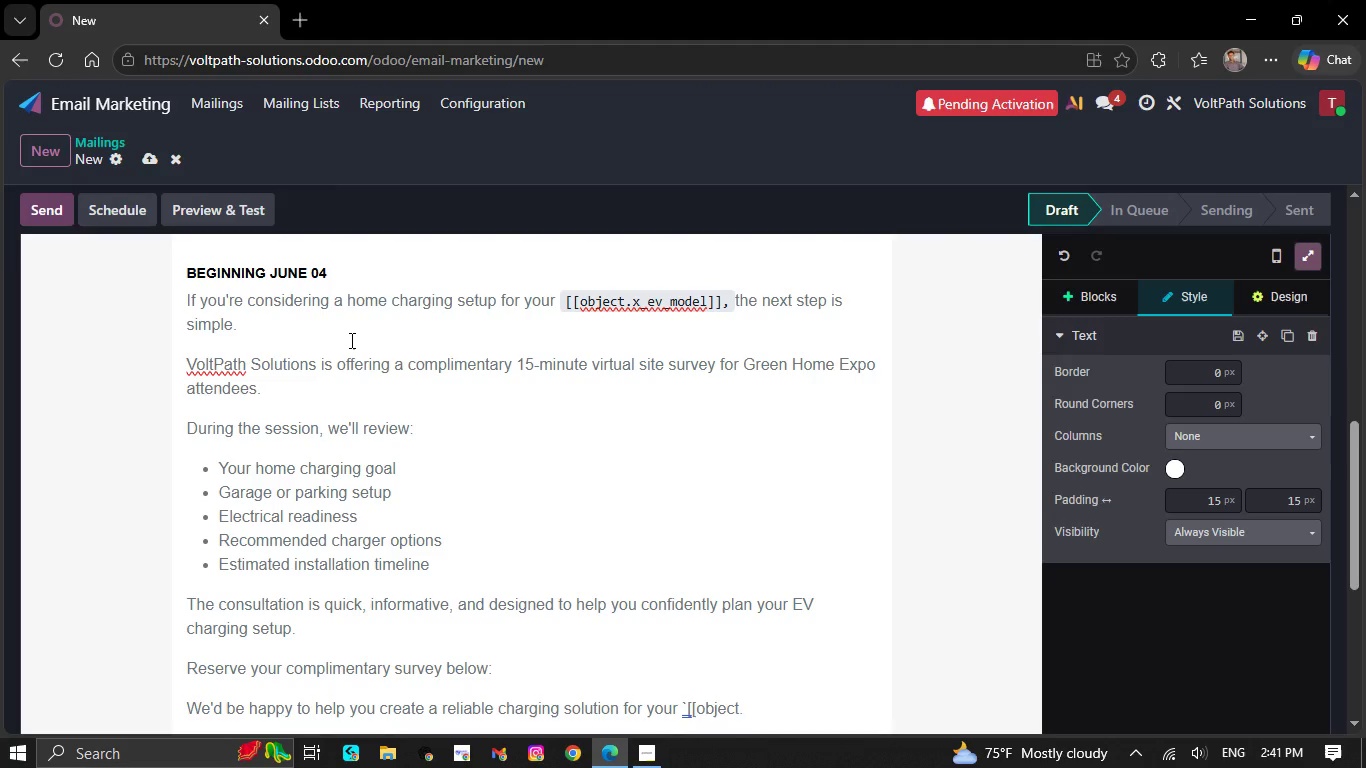 
key(X)
 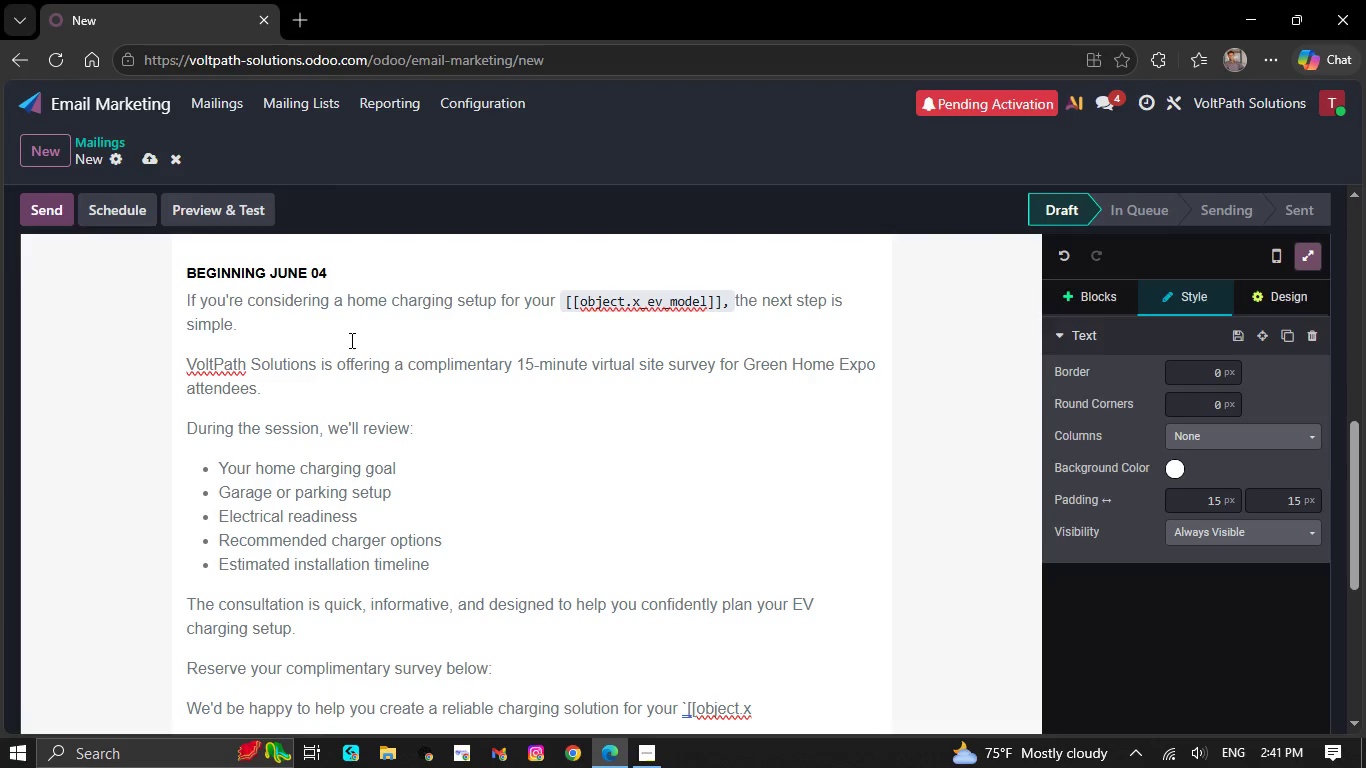 
wait(5.05)
 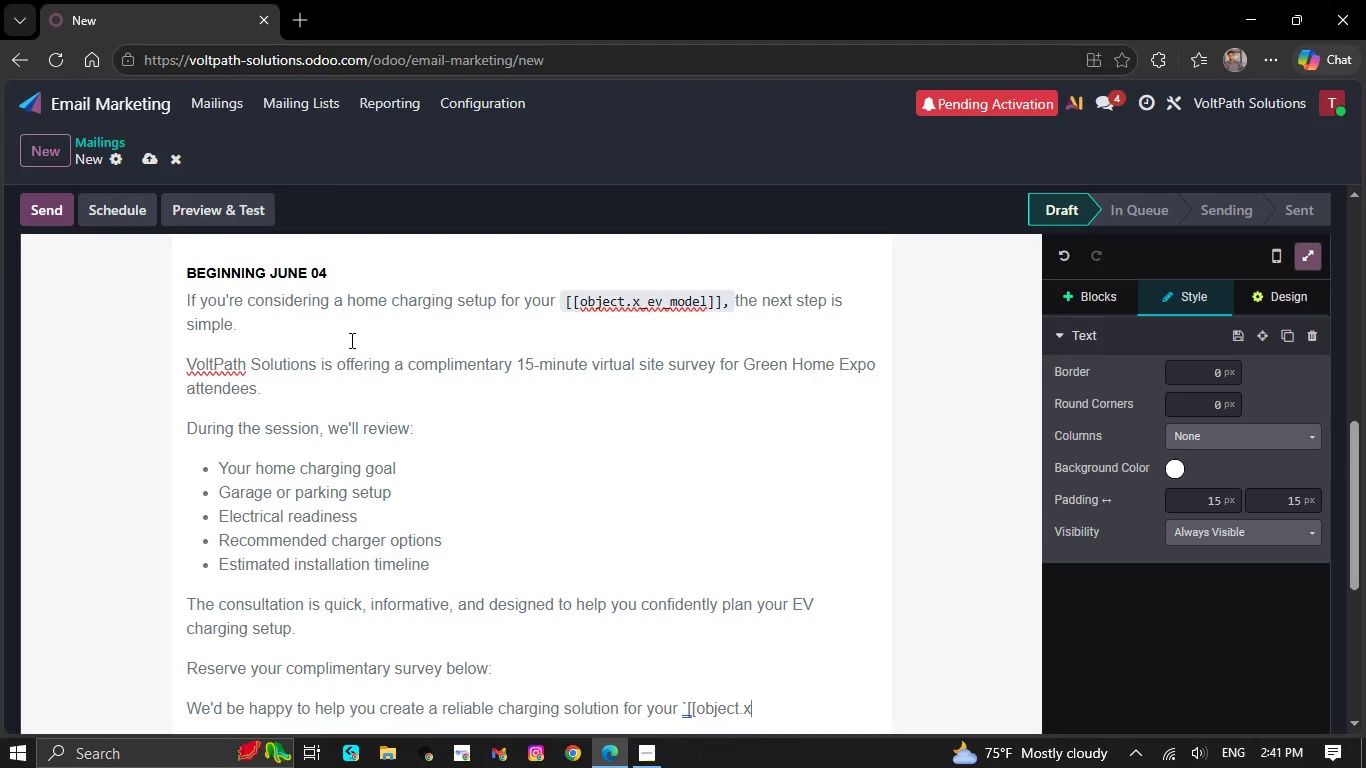 
type(_ev_model]]`)
 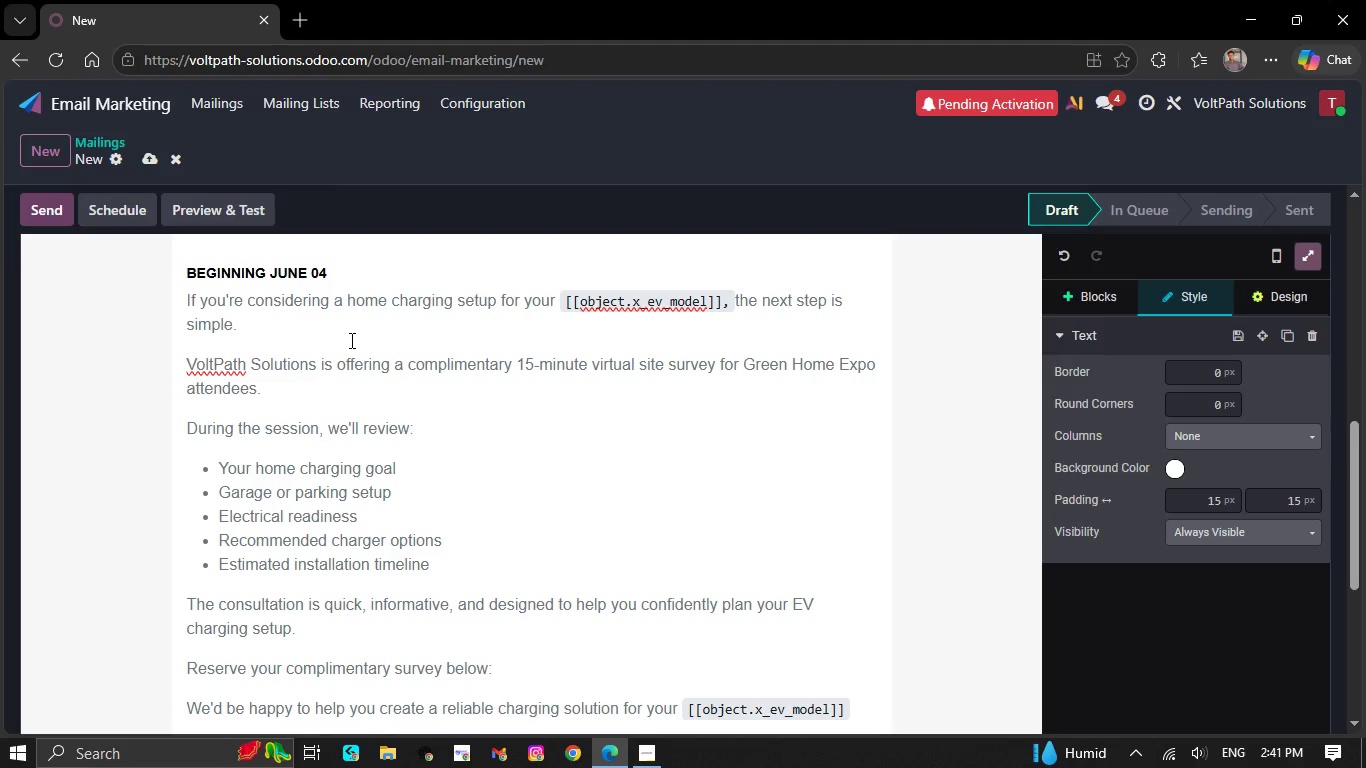 
key(ArrowLeft)
 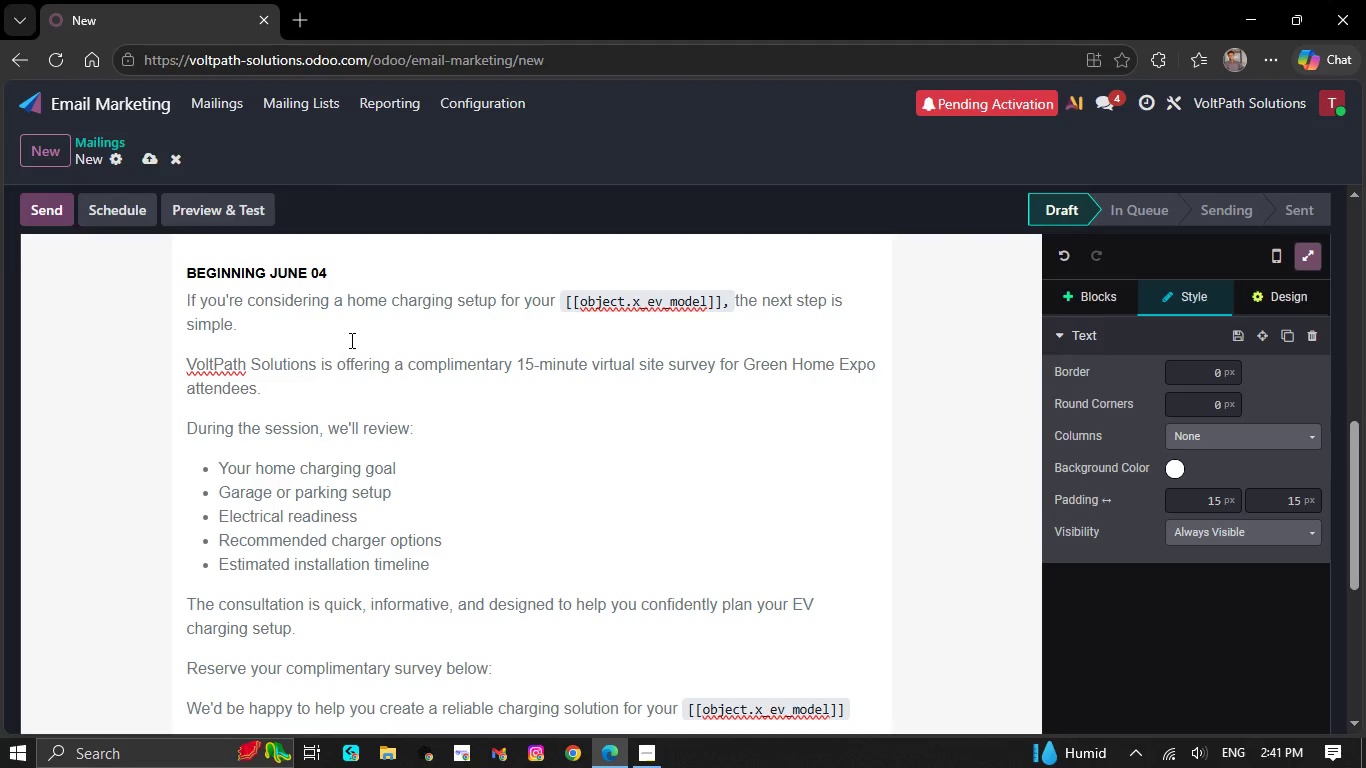 
key(Period)
 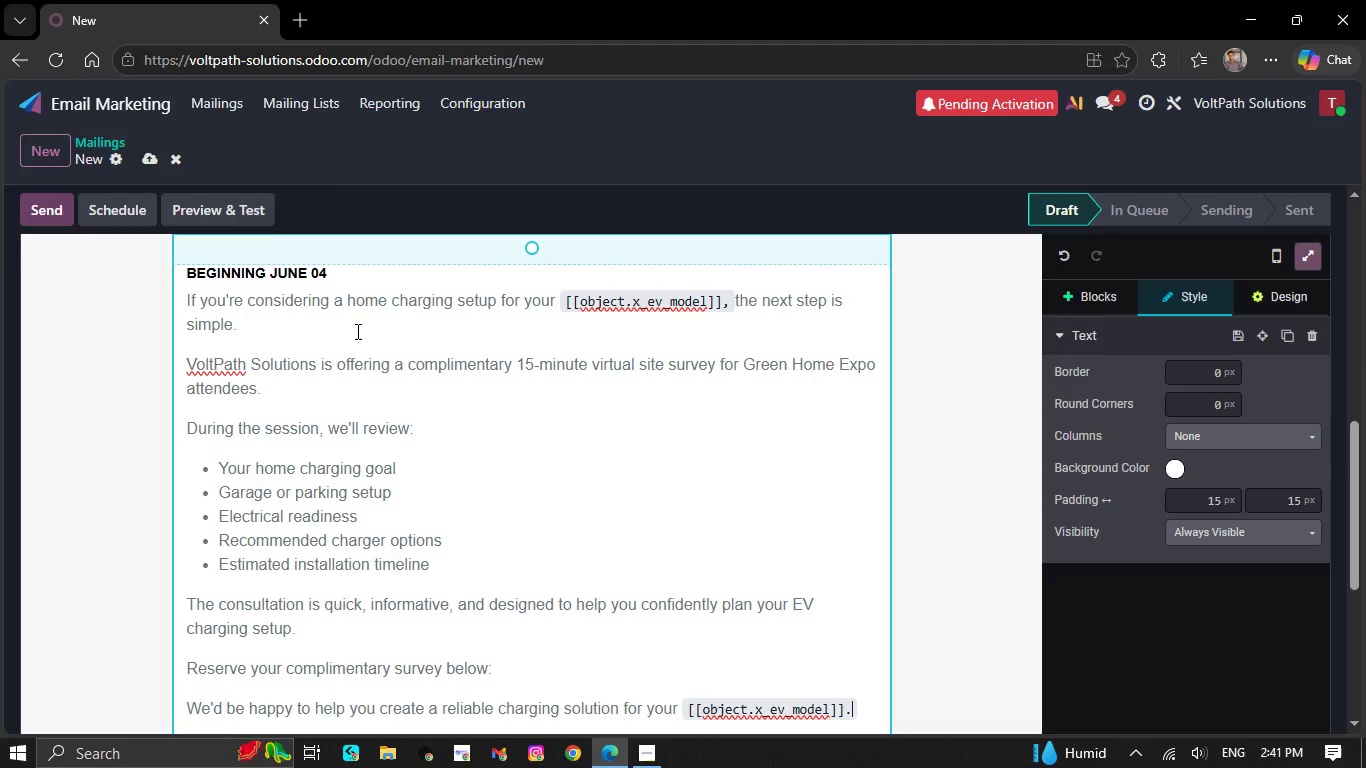 
scroll: coordinate [362, 339], scroll_direction: down, amount: 2.0
 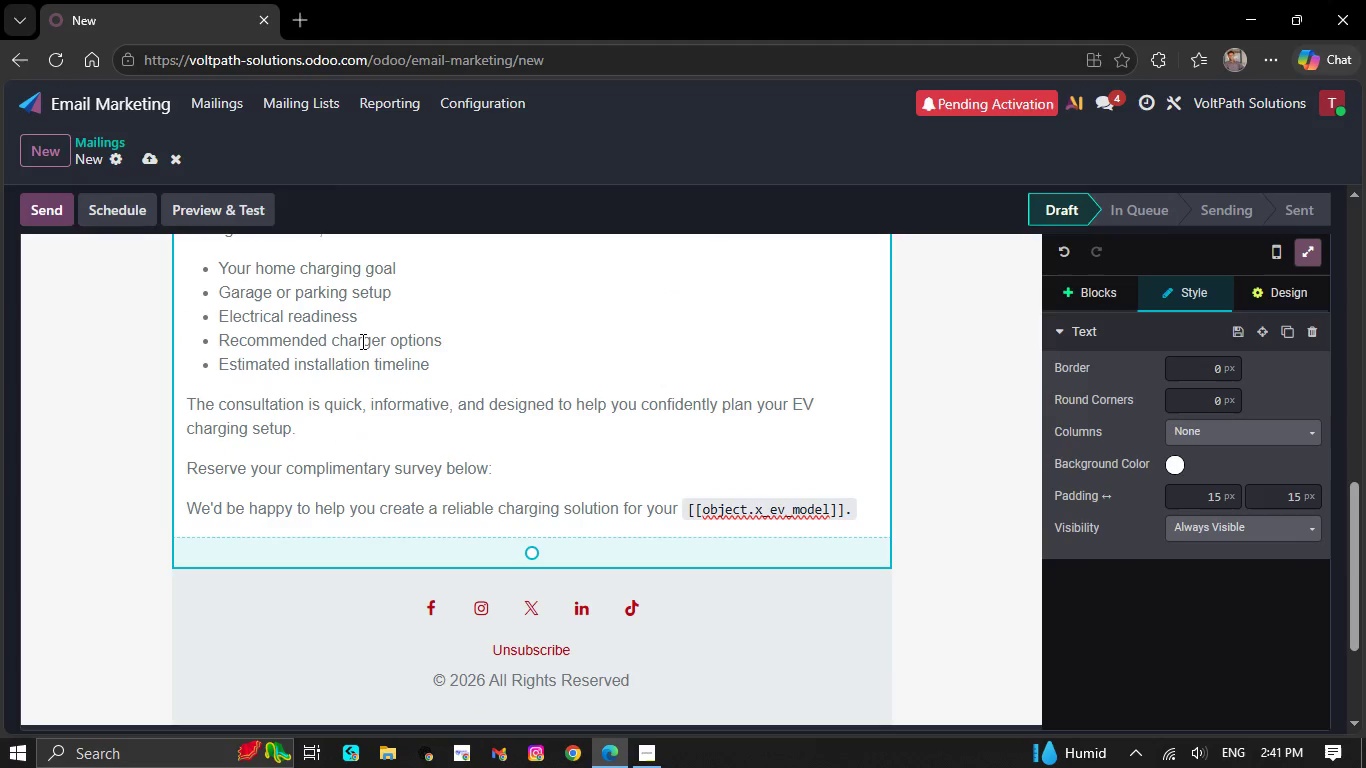 
key(ArrowRight)
 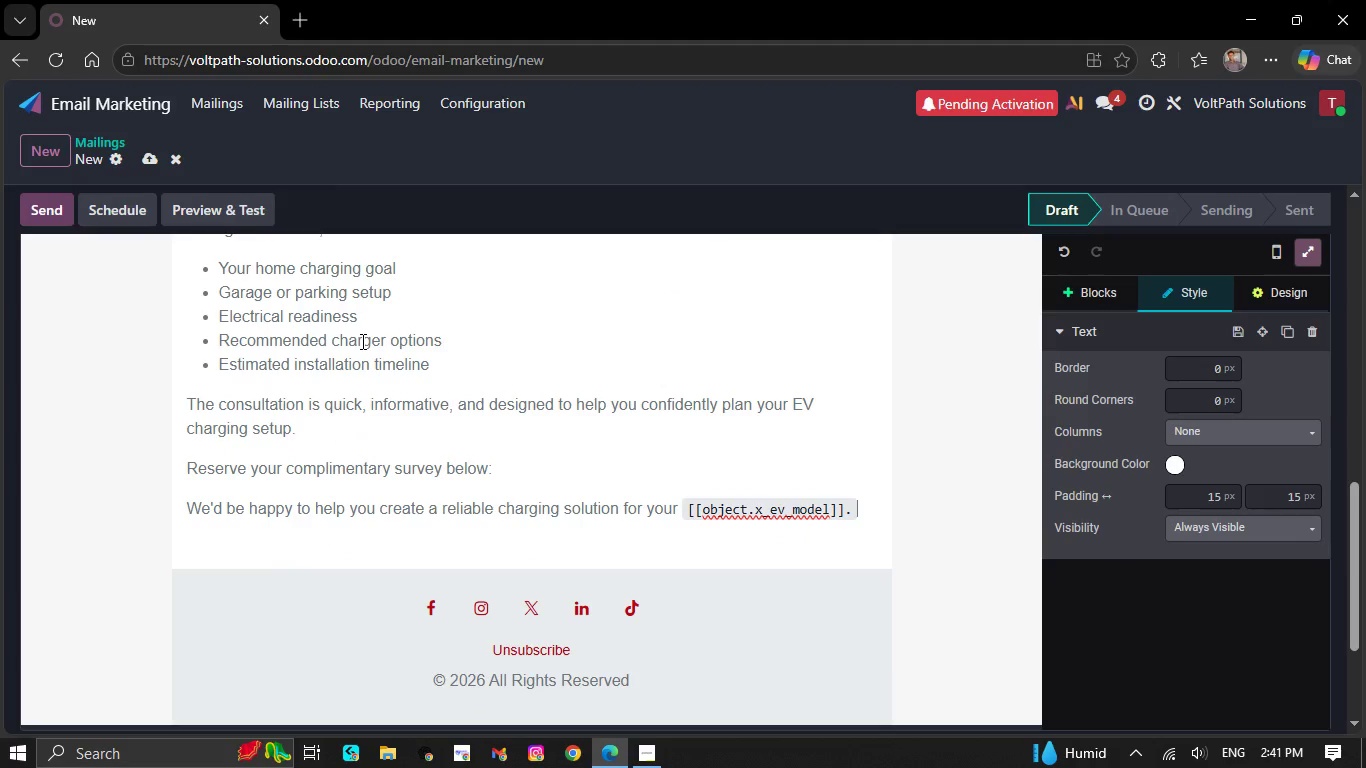 
key(NumpadEnter)
 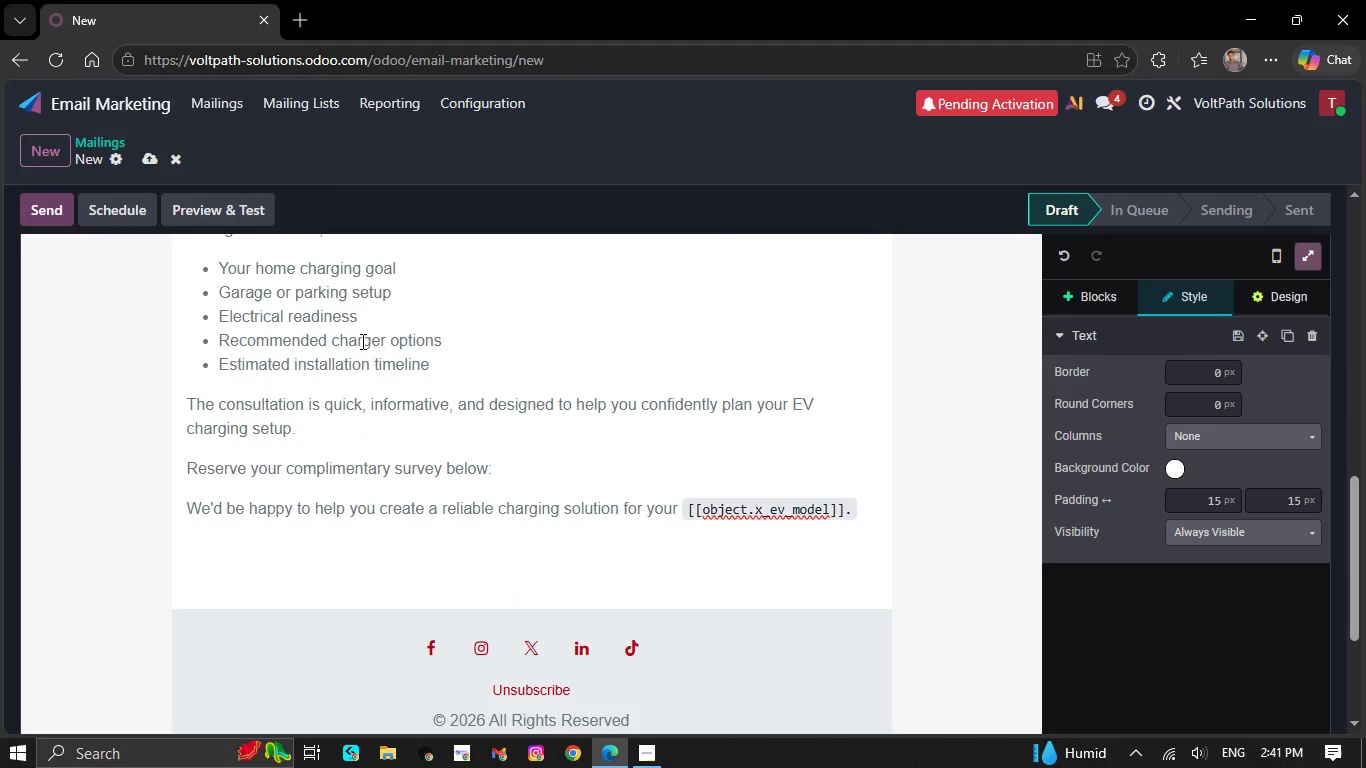 
type(Best)
 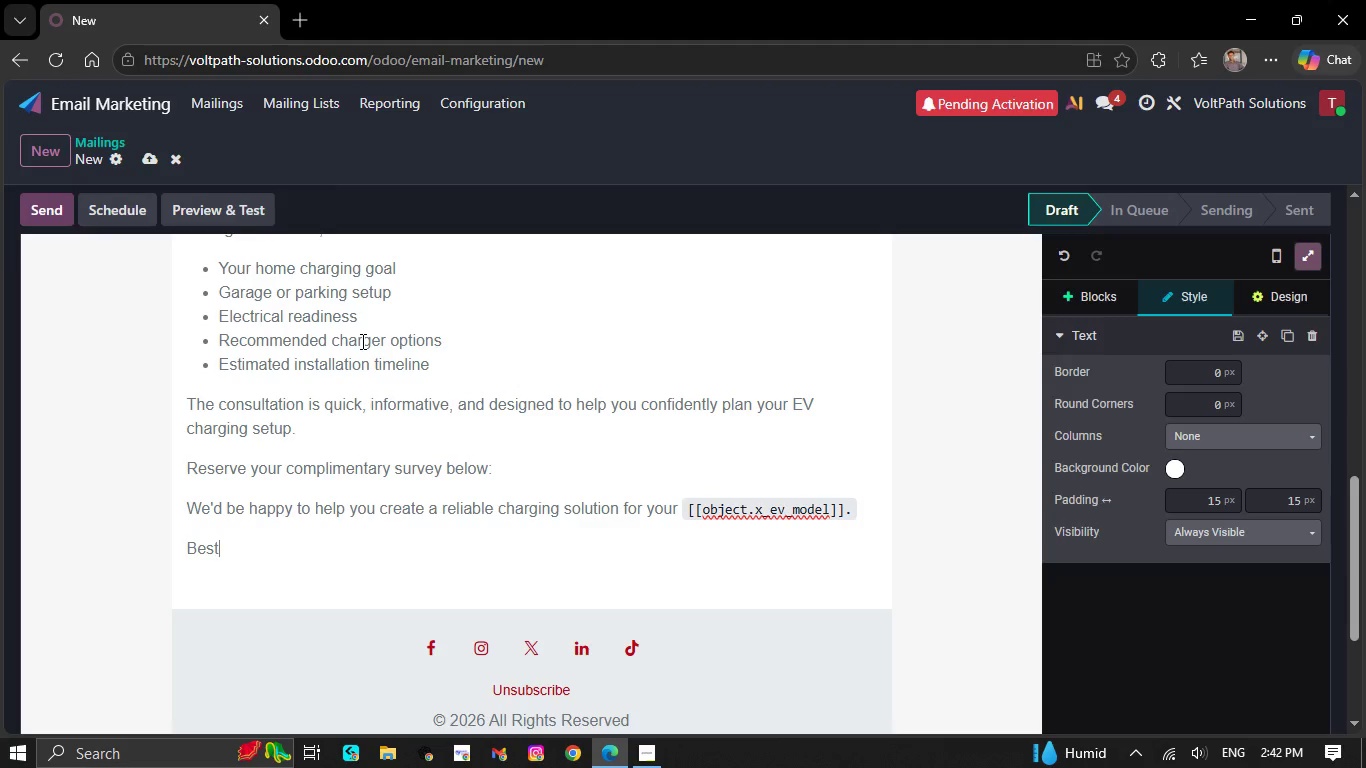 
wait(10.28)
 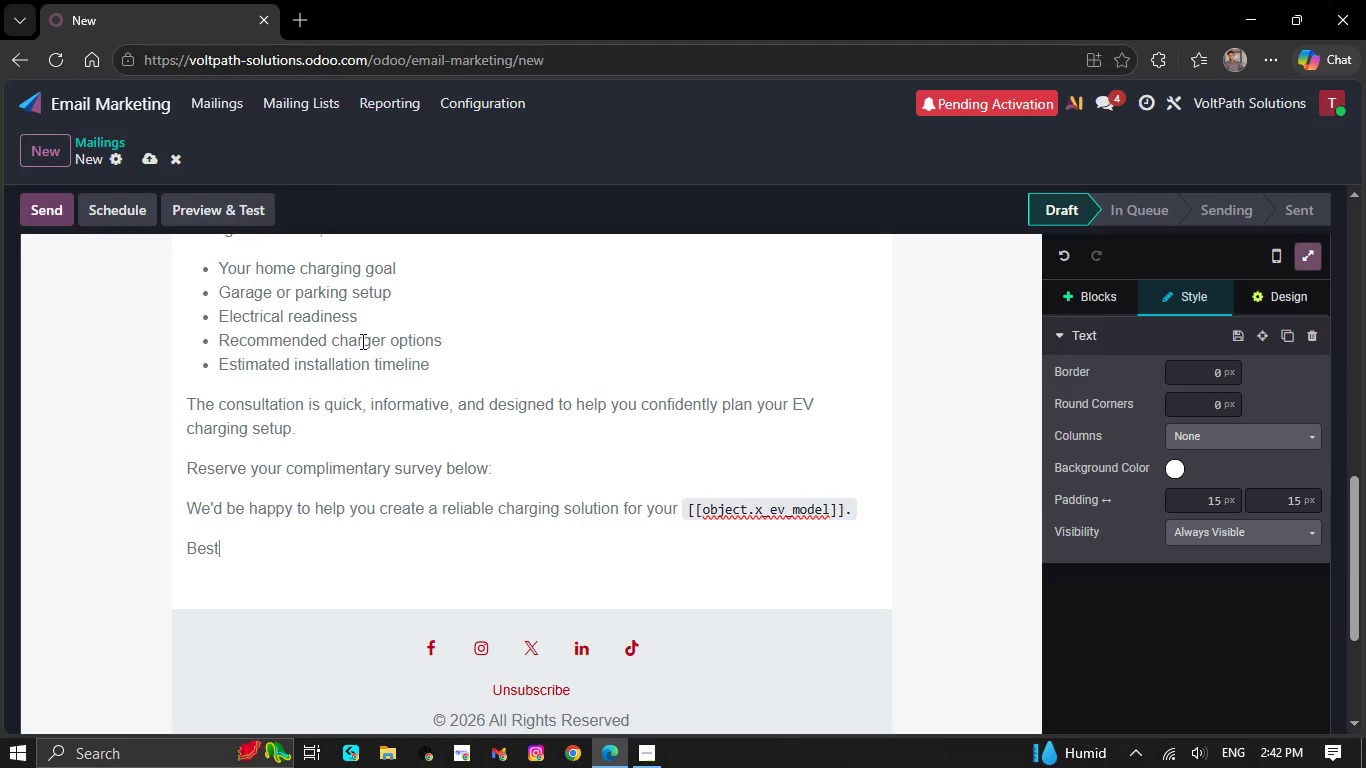 
type( regards)
 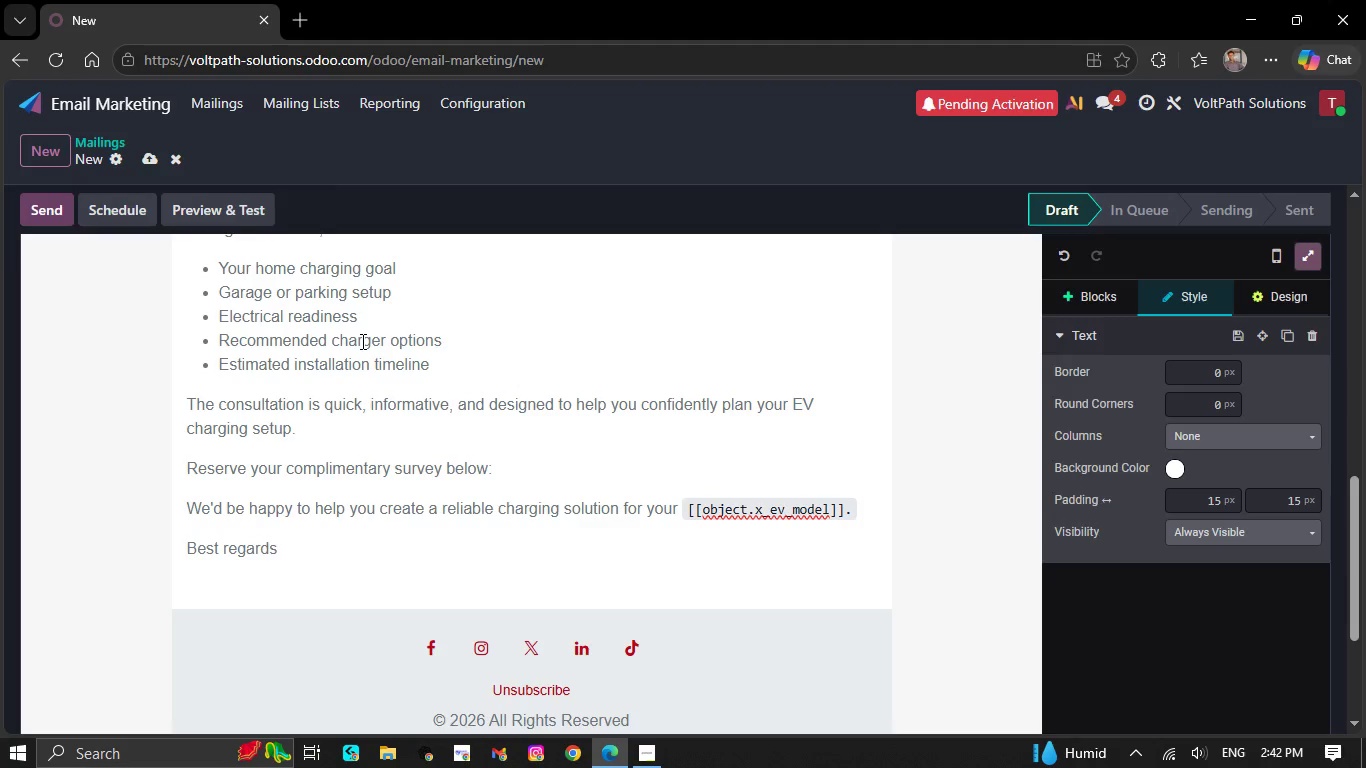 
type(,)
key(NumpadEnter)
type(VoltPath solutions.)
key(Backspace)
 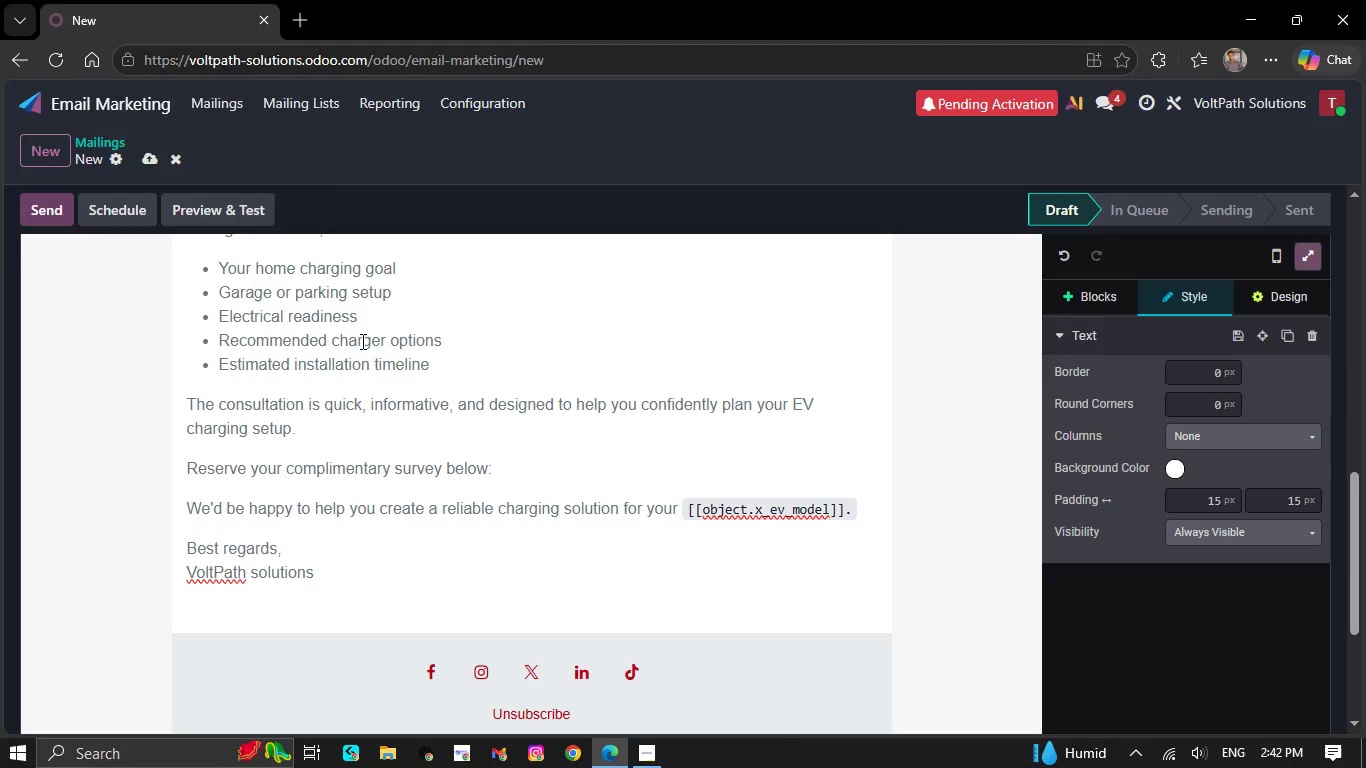 
scroll: coordinate [434, 379], scroll_direction: up, amount: 4.0
 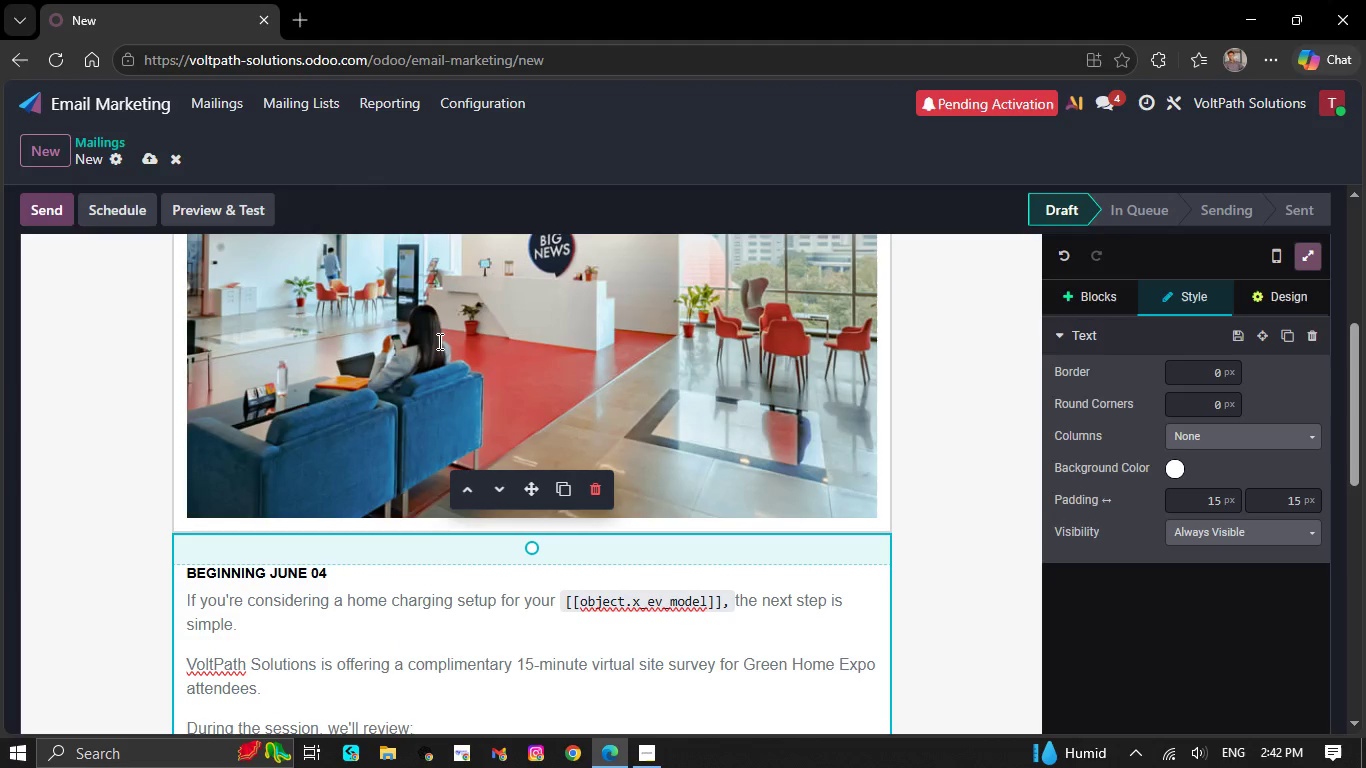 
double_click([438, 341])
 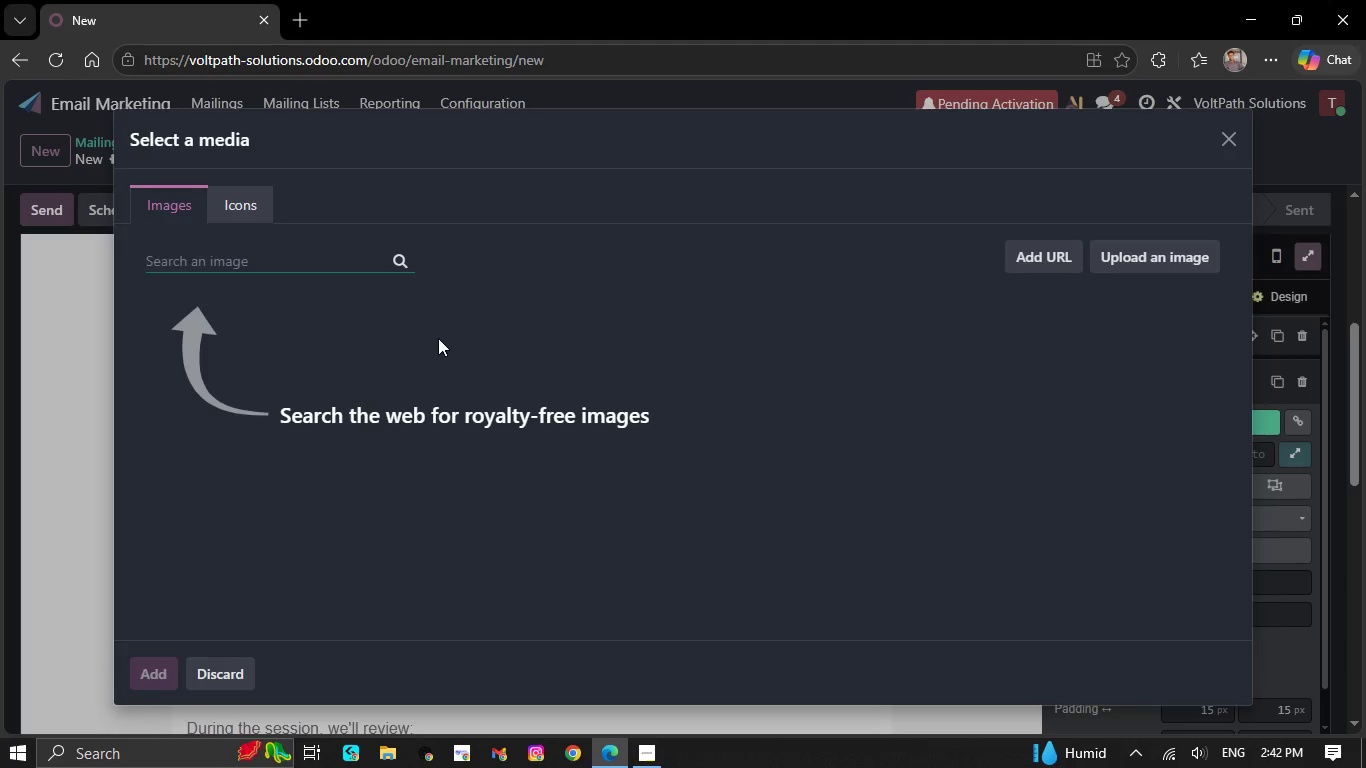 
wait(7.16)
 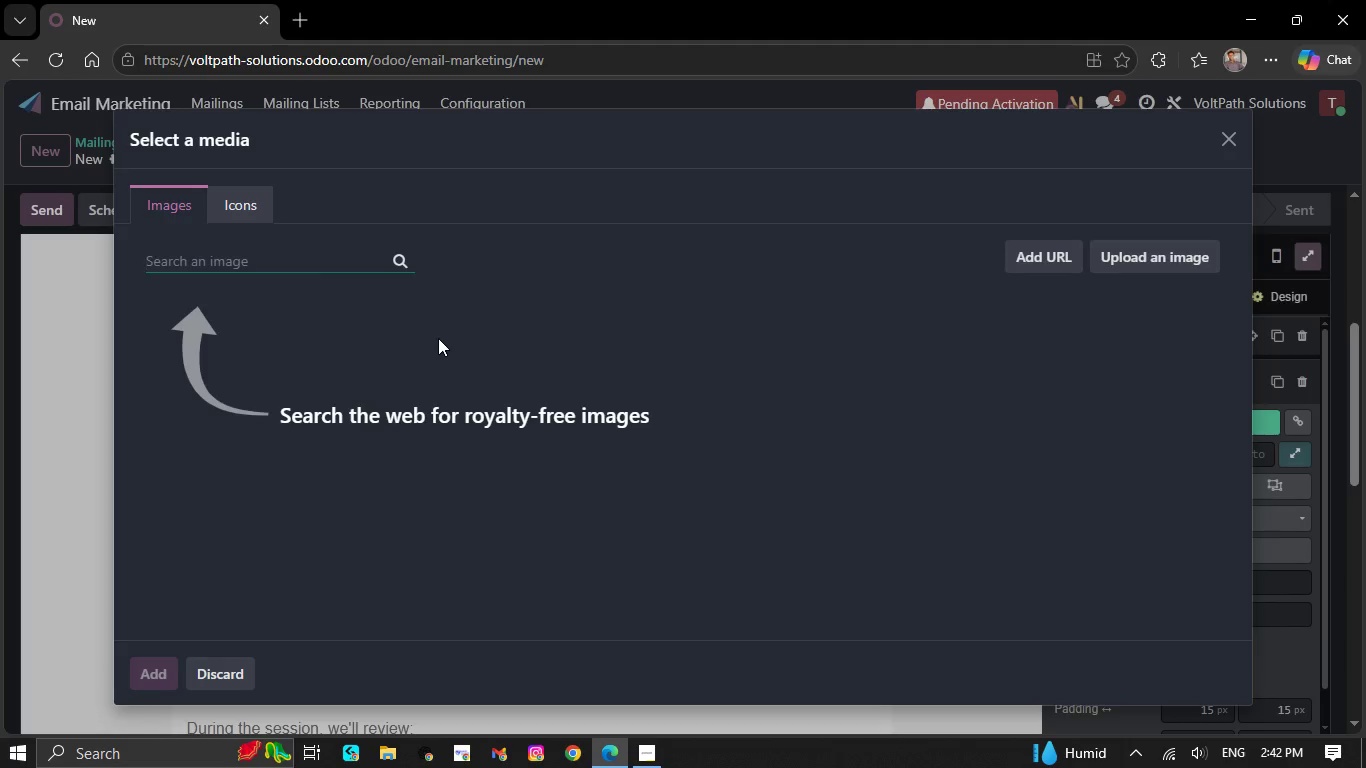 
type(Video consulation)
 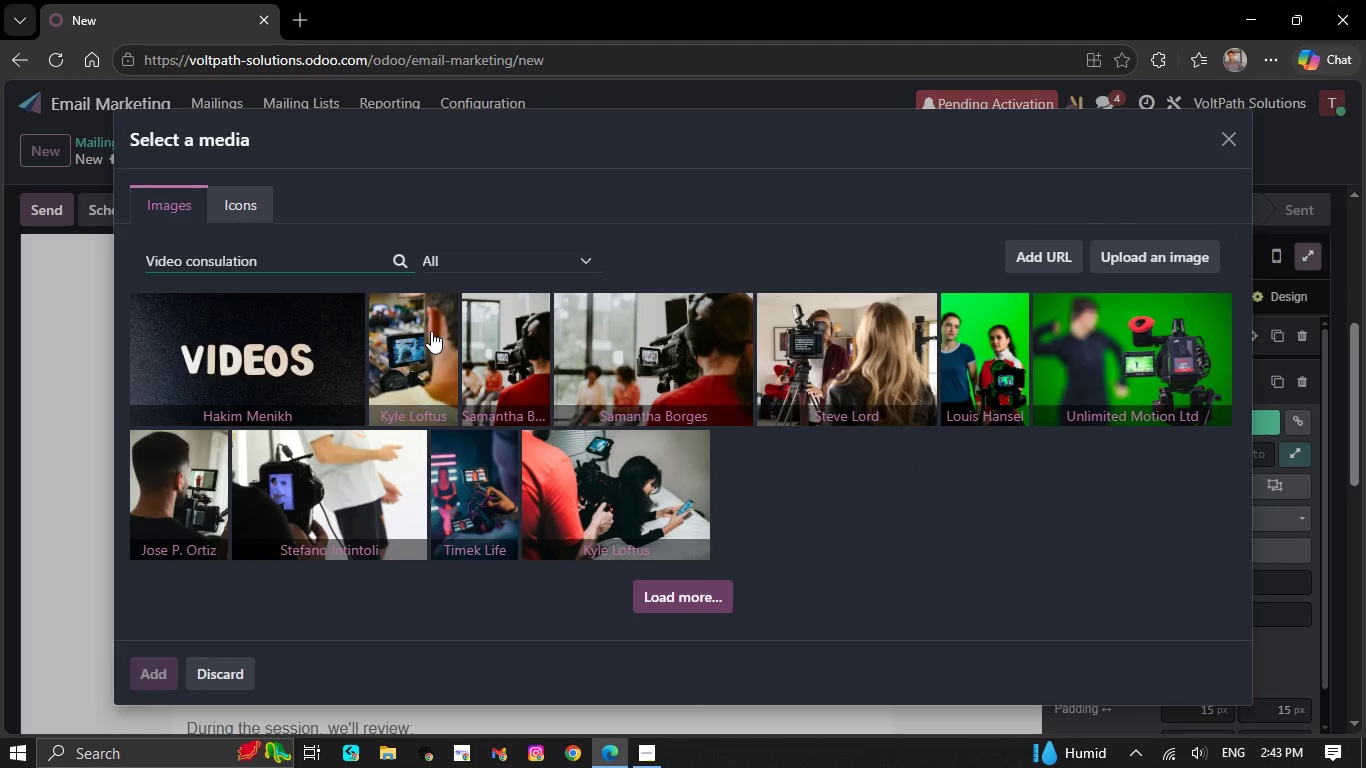 
wait(11.88)
 